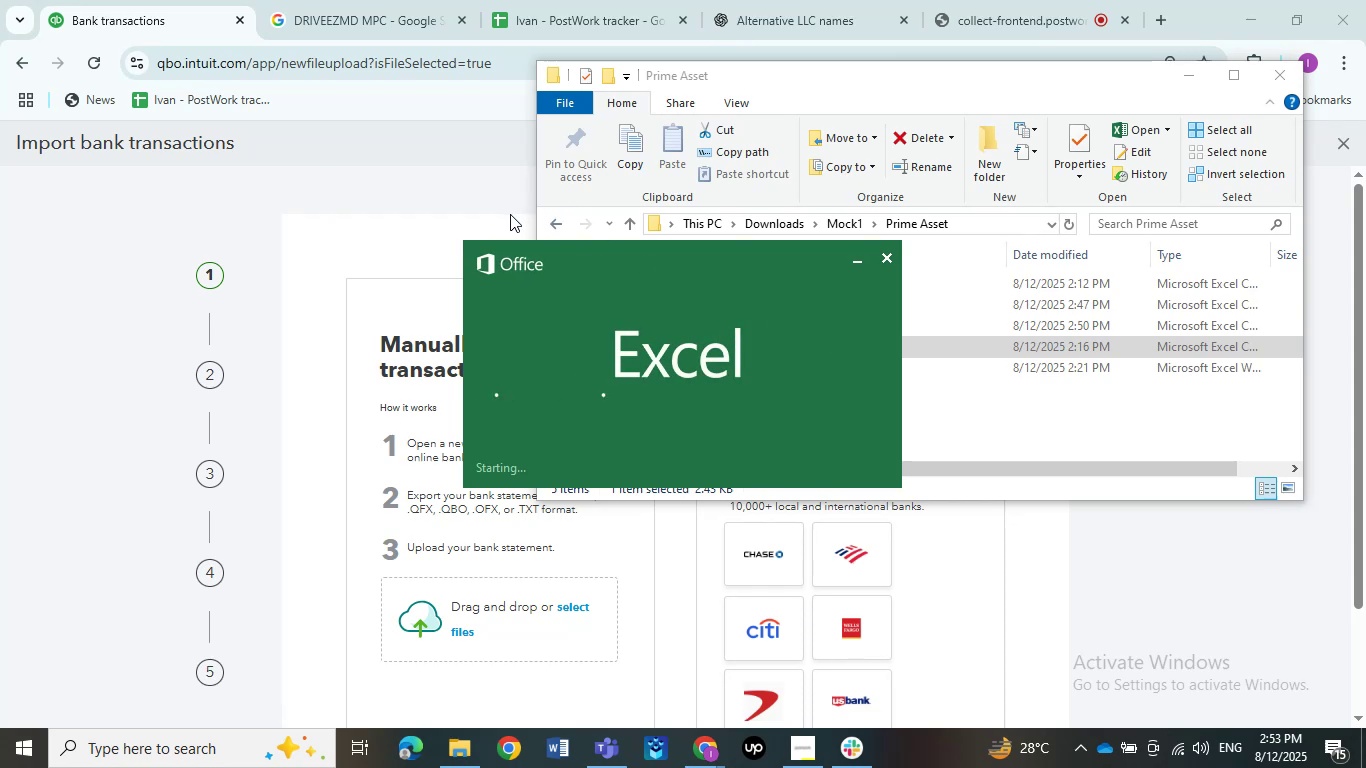 
double_click([129, 215])
 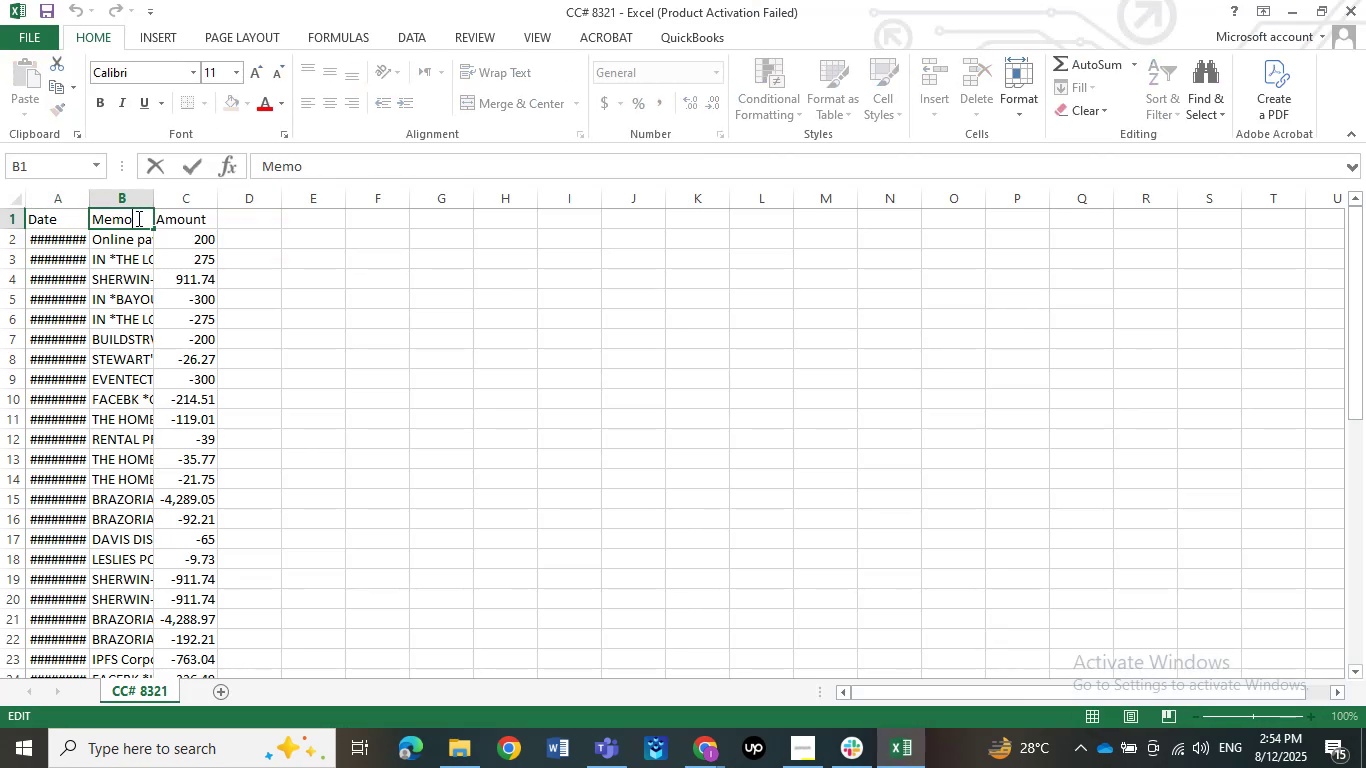 
left_click_drag(start_coordinate=[136, 217], to_coordinate=[93, 215])
 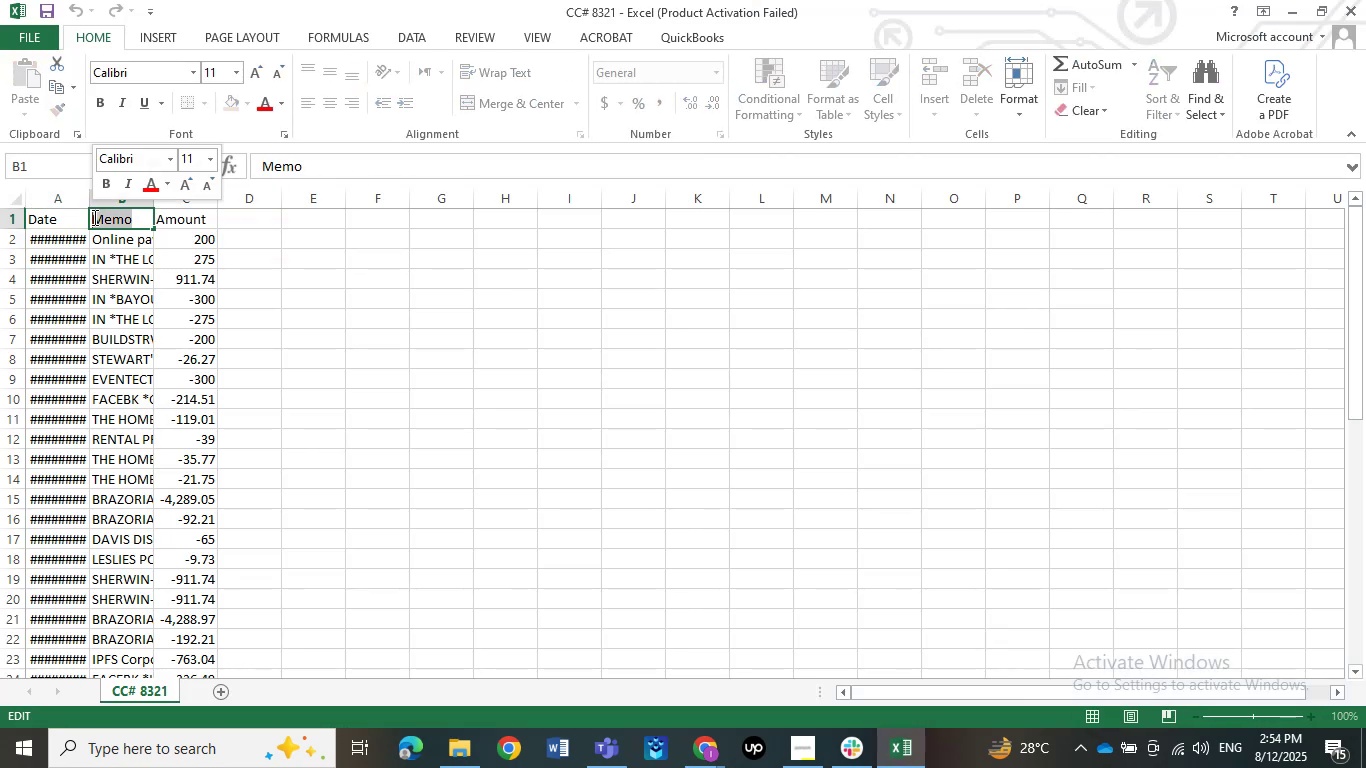 
type(DescDescr)
 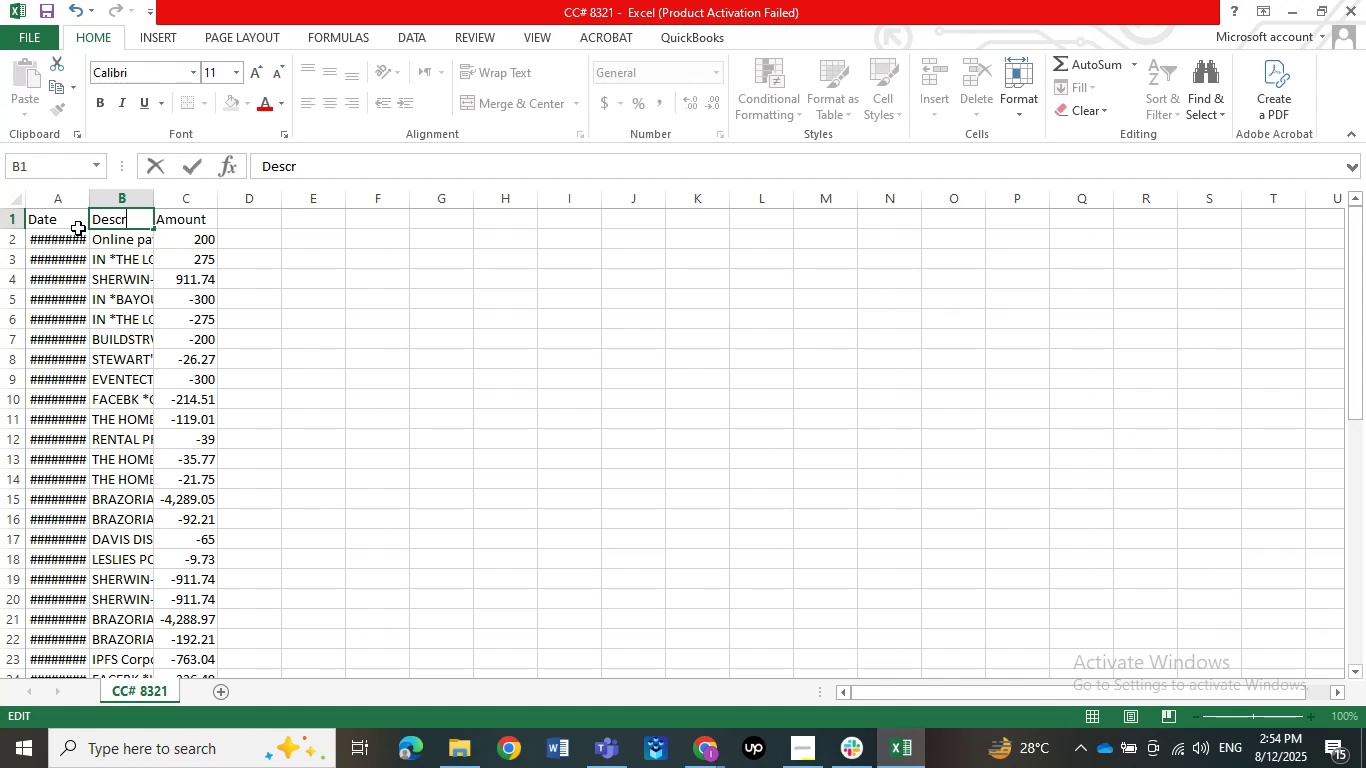 
type(it)
key(Backspace)
type(ption)
 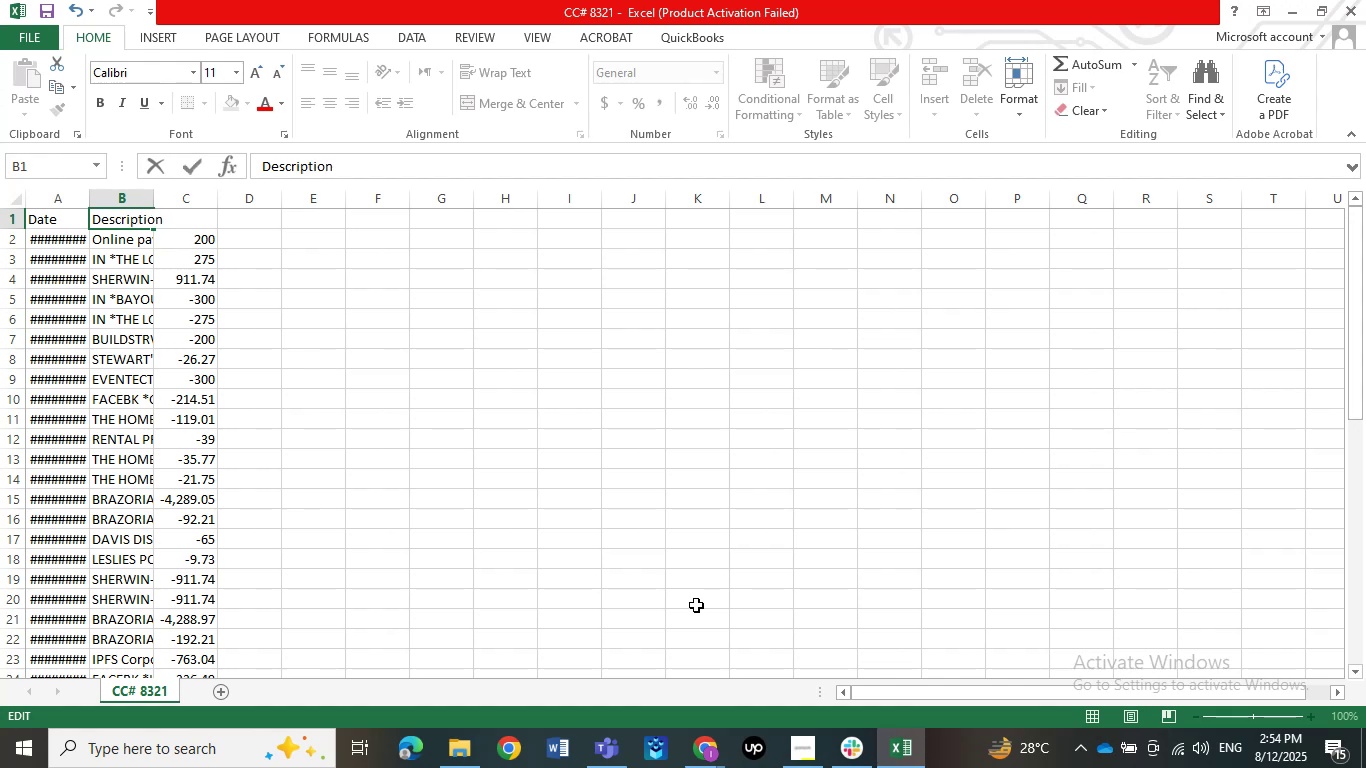 
left_click([447, 529])
 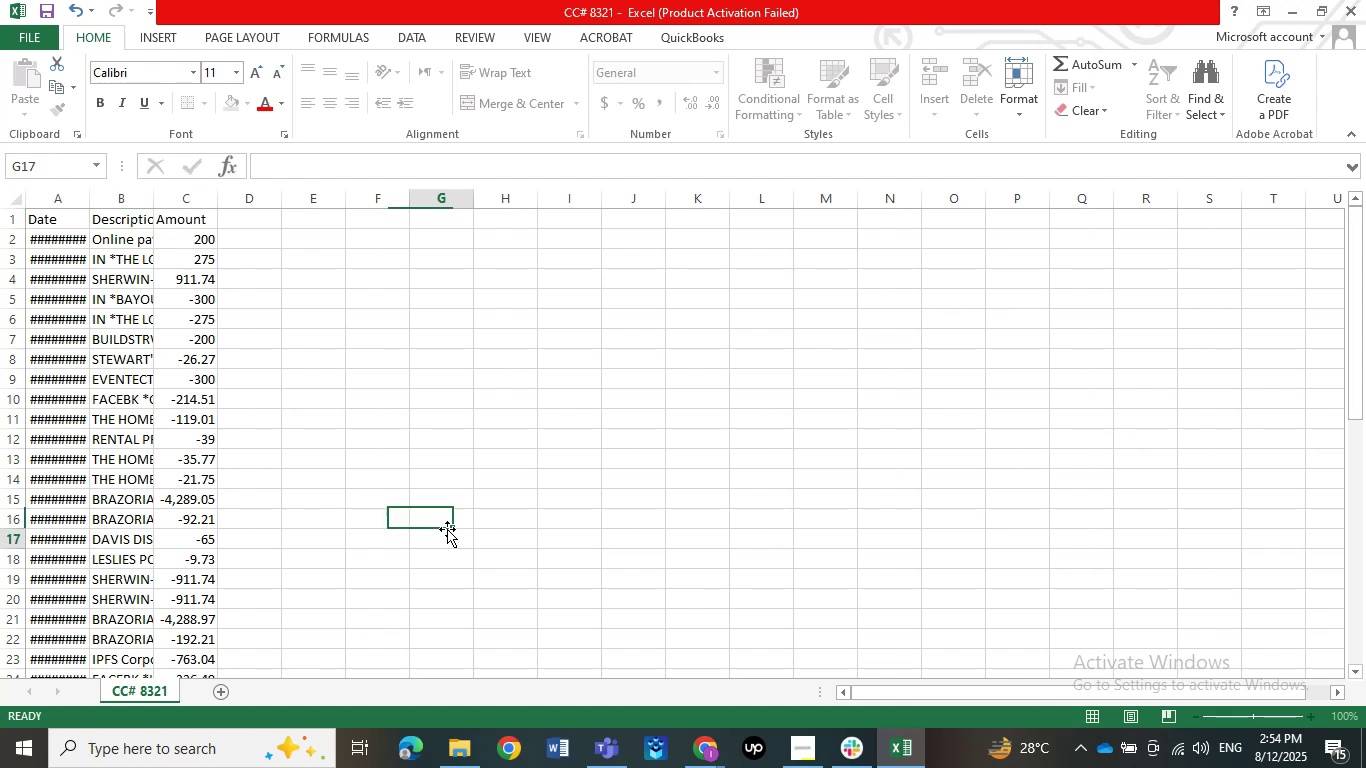 
key(Control+S)
 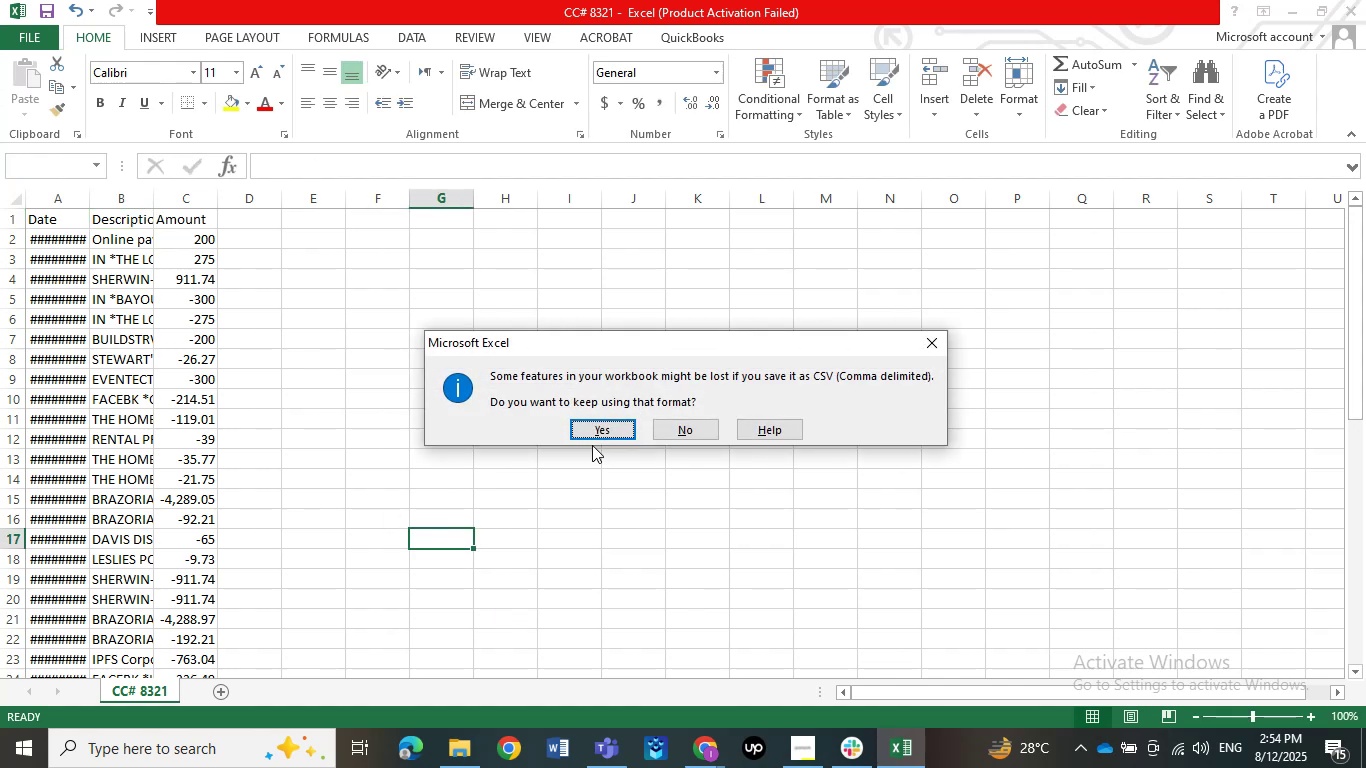 
left_click([590, 421])
 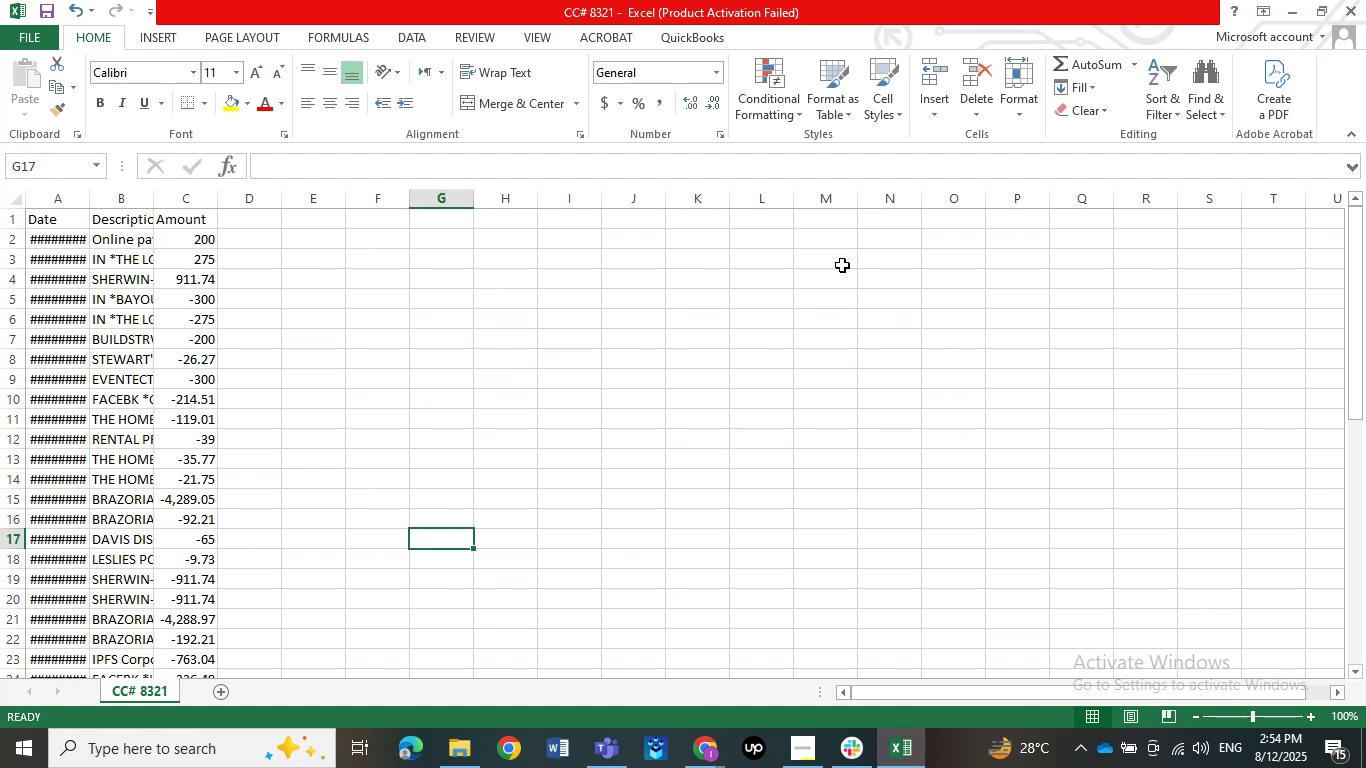 
left_click([1334, 0])
 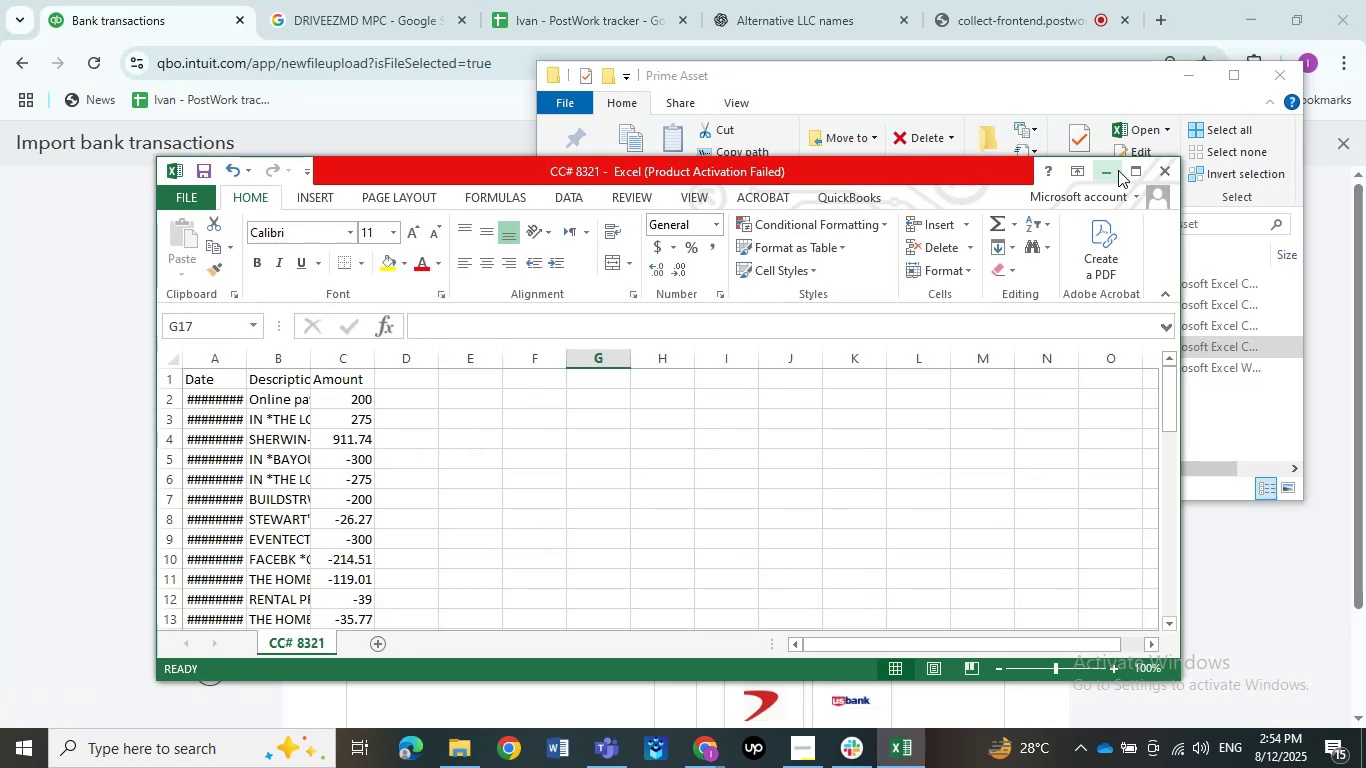 
left_click([1127, 170])
 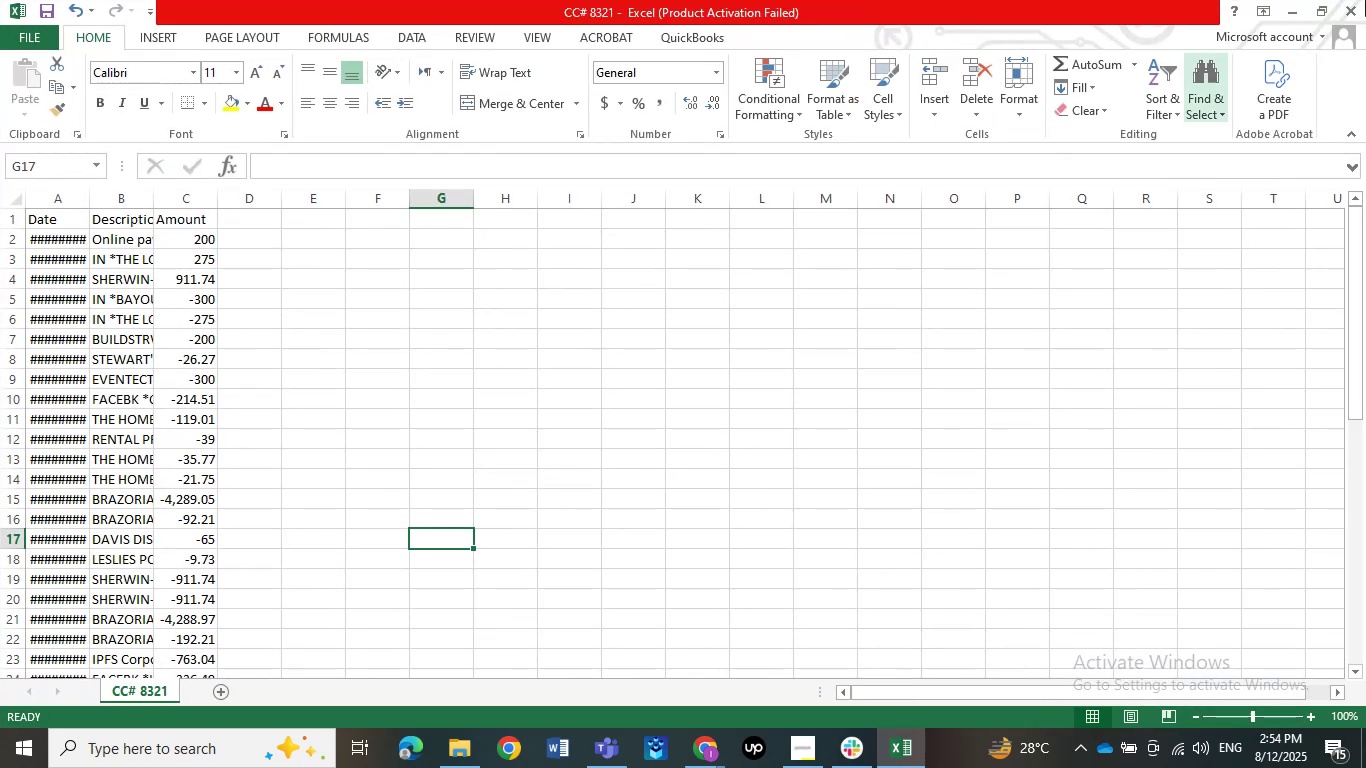 
left_click([1365, 0])
 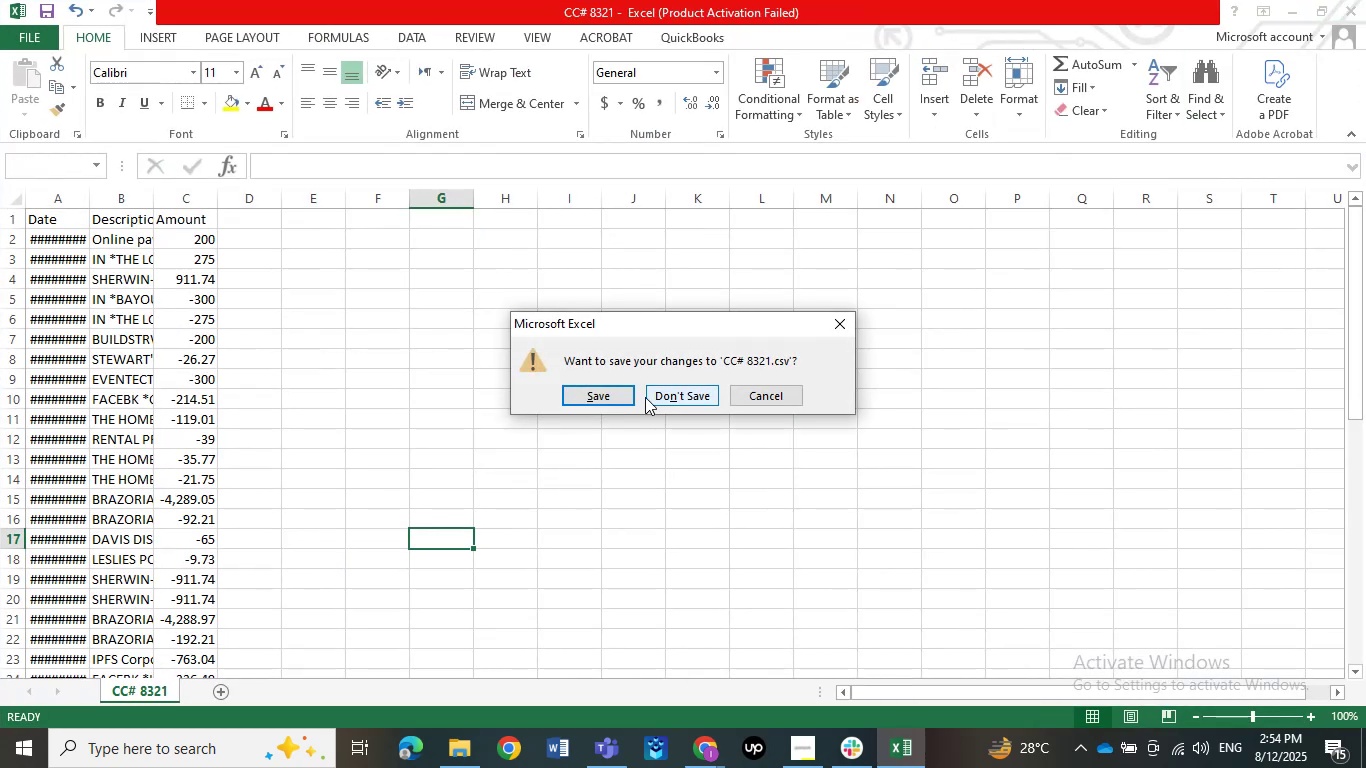 
left_click([607, 388])
 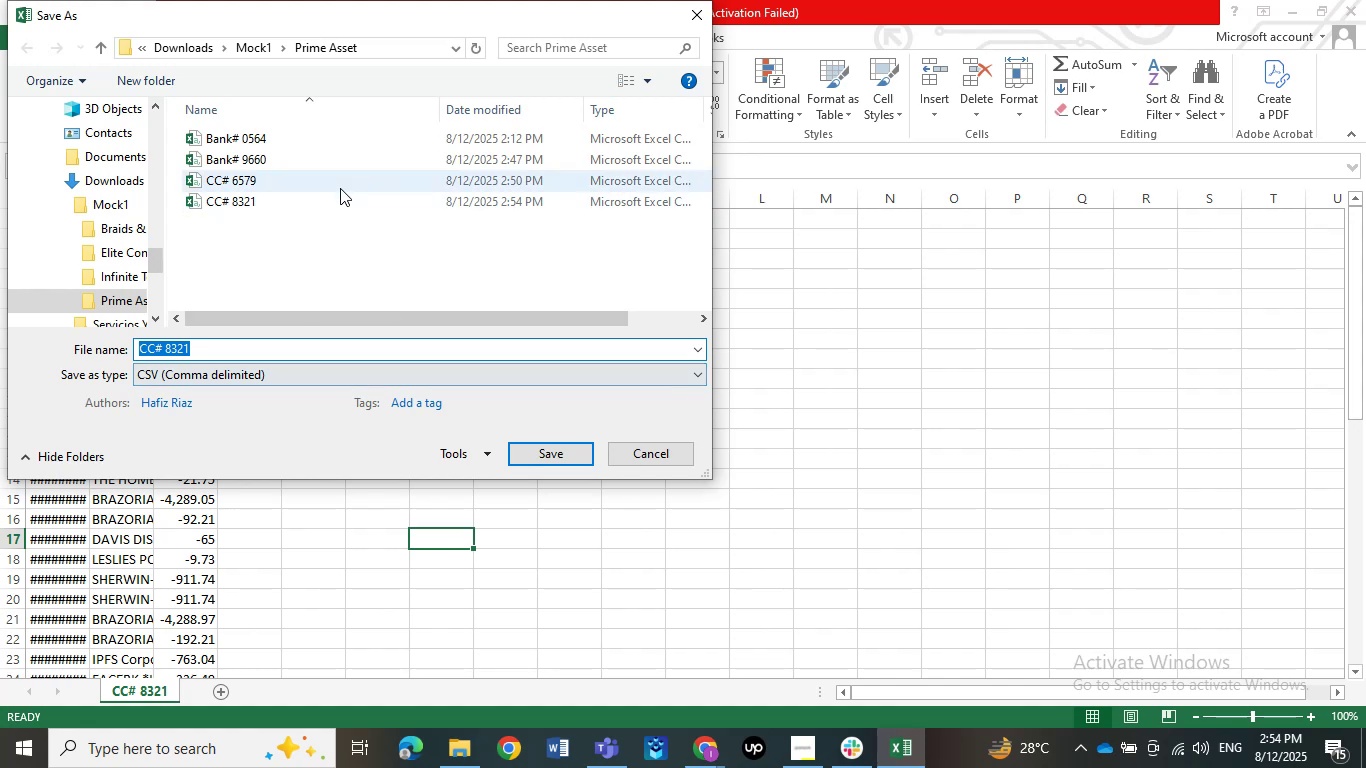 
left_click([340, 211])
 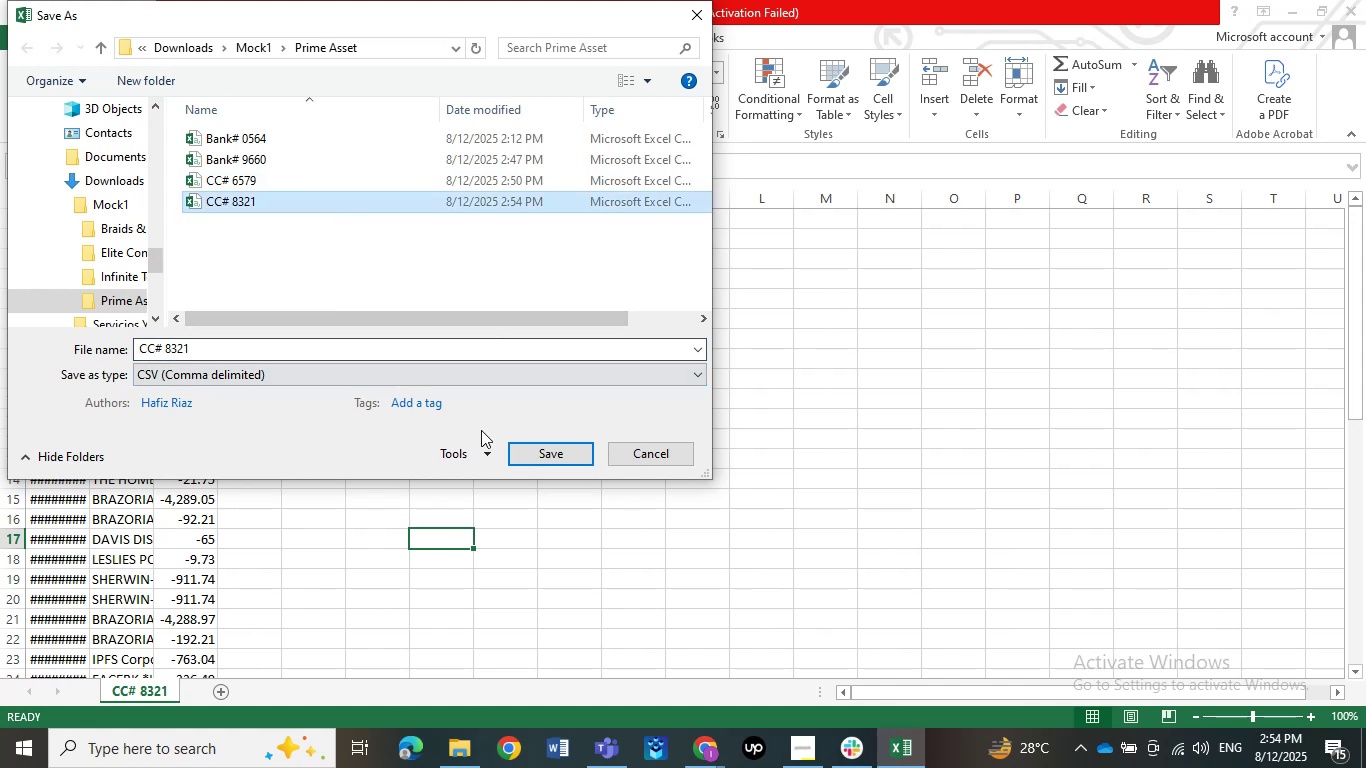 
left_click([573, 459])
 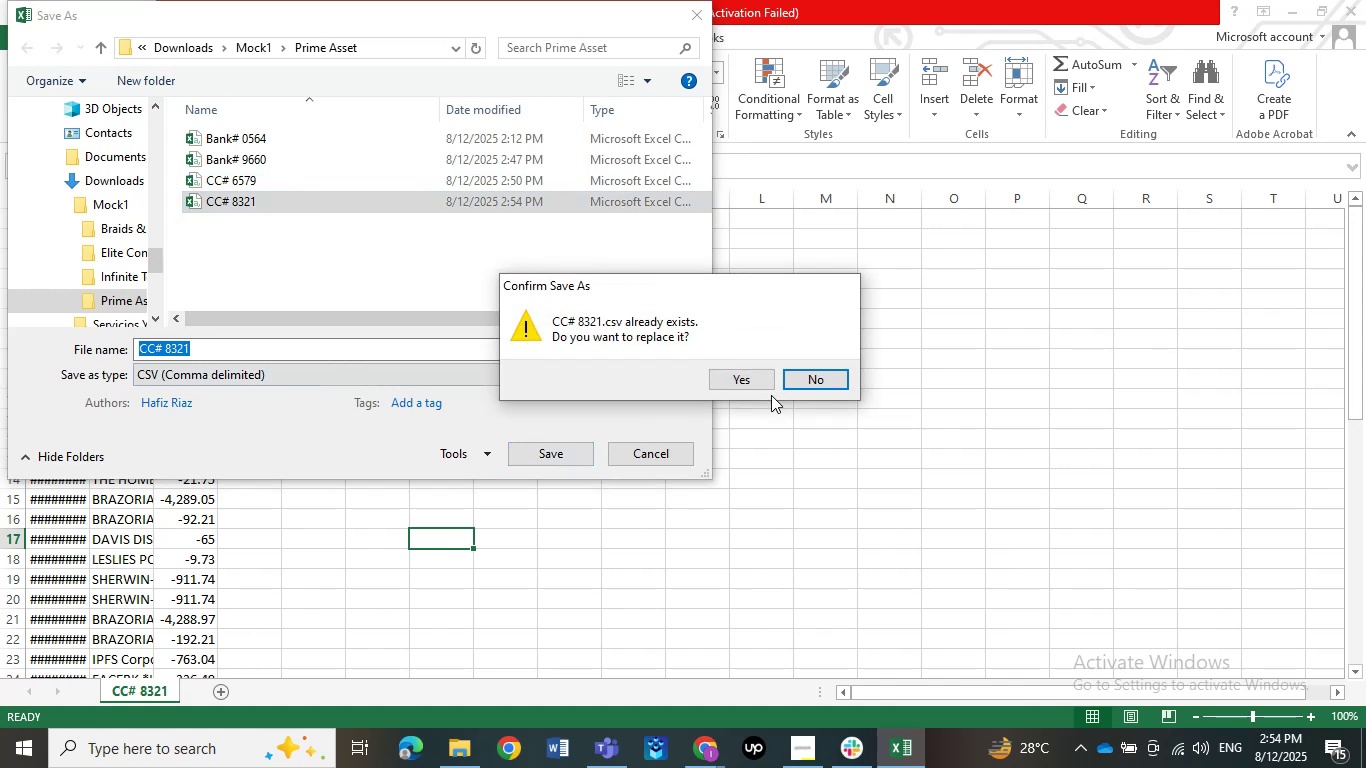 
left_click([767, 384])
 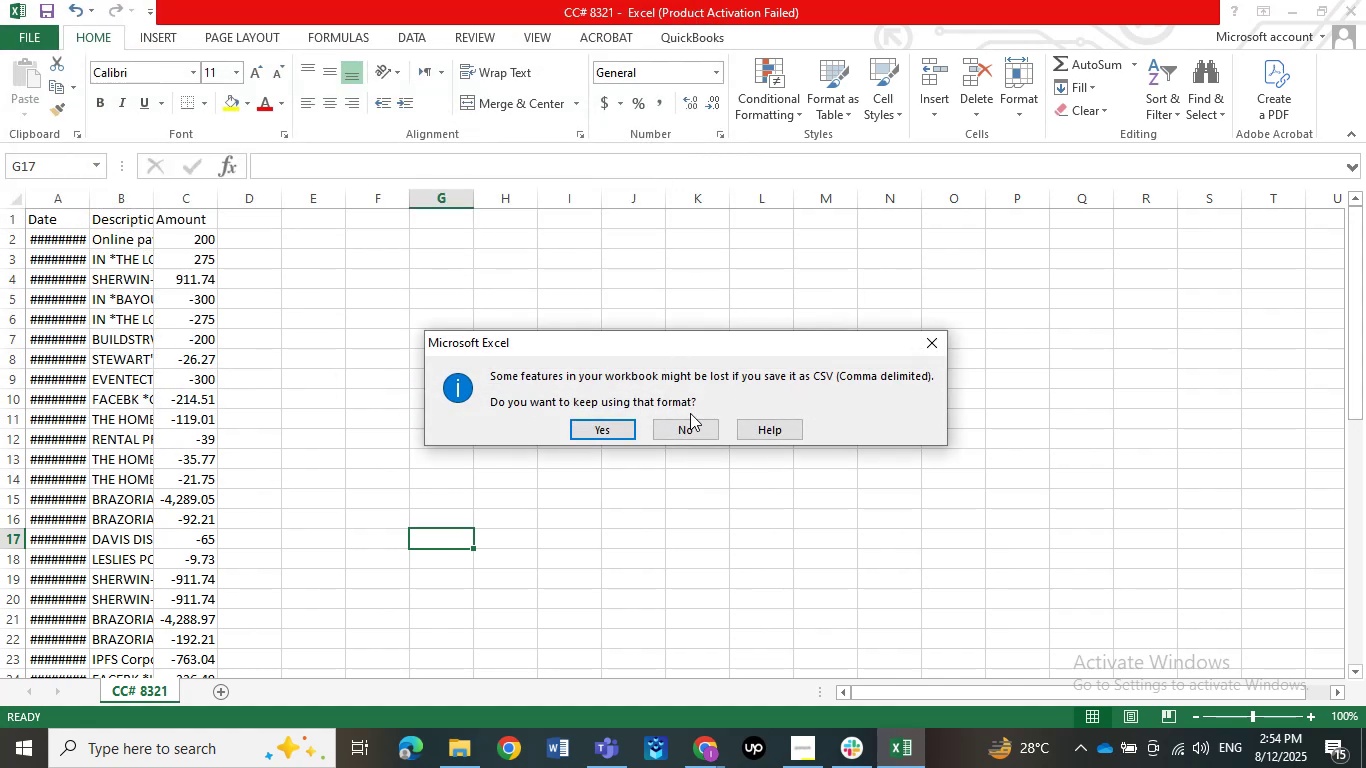 
left_click([626, 426])
 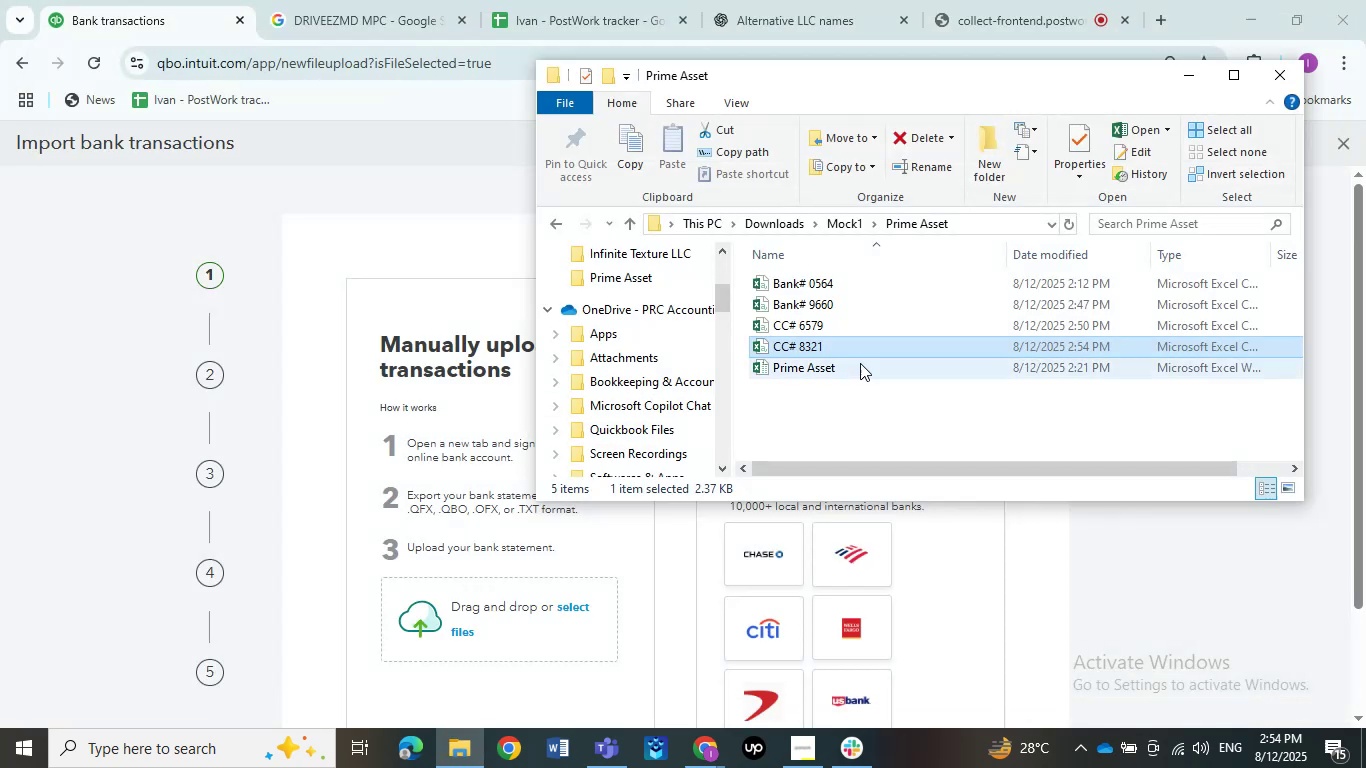 
left_click_drag(start_coordinate=[869, 354], to_coordinate=[474, 654])
 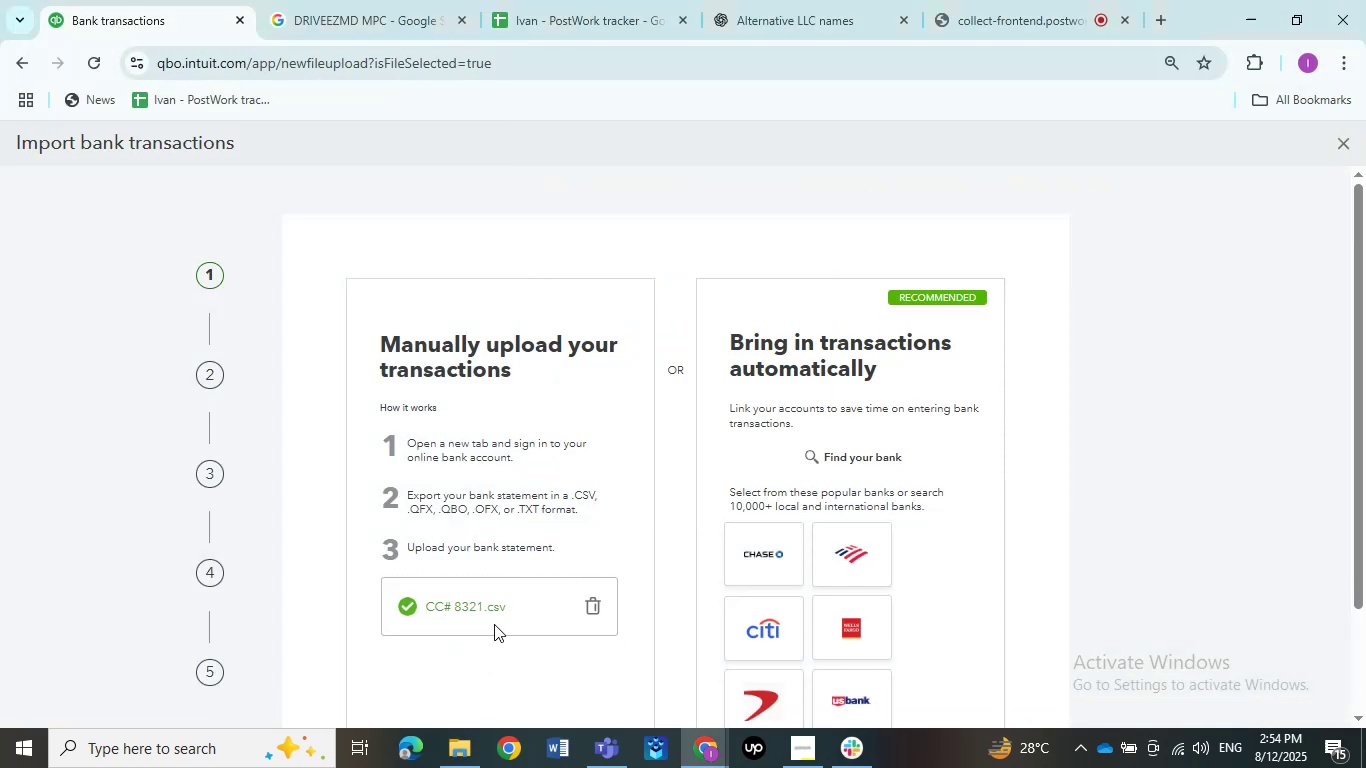 
scroll: coordinate [629, 449], scroll_direction: down, amount: 3.0
 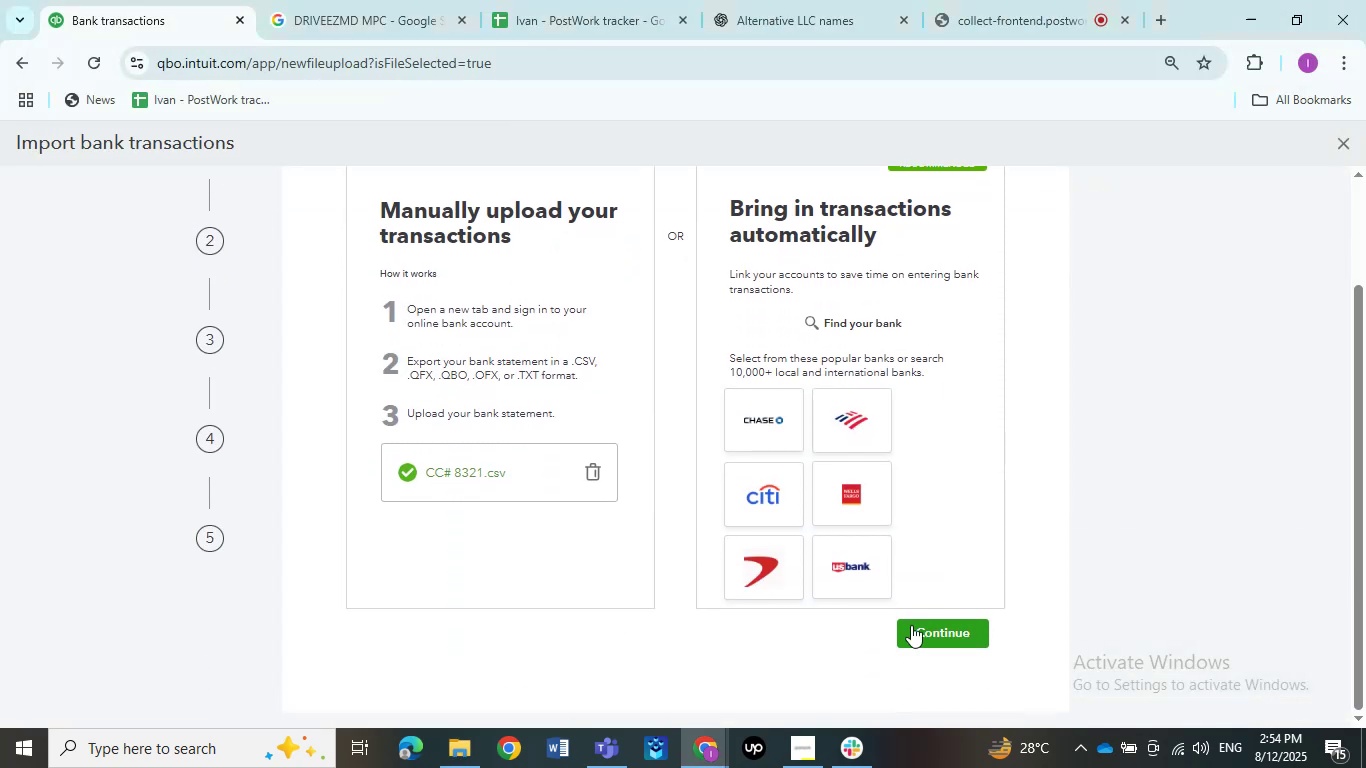 
left_click([916, 637])
 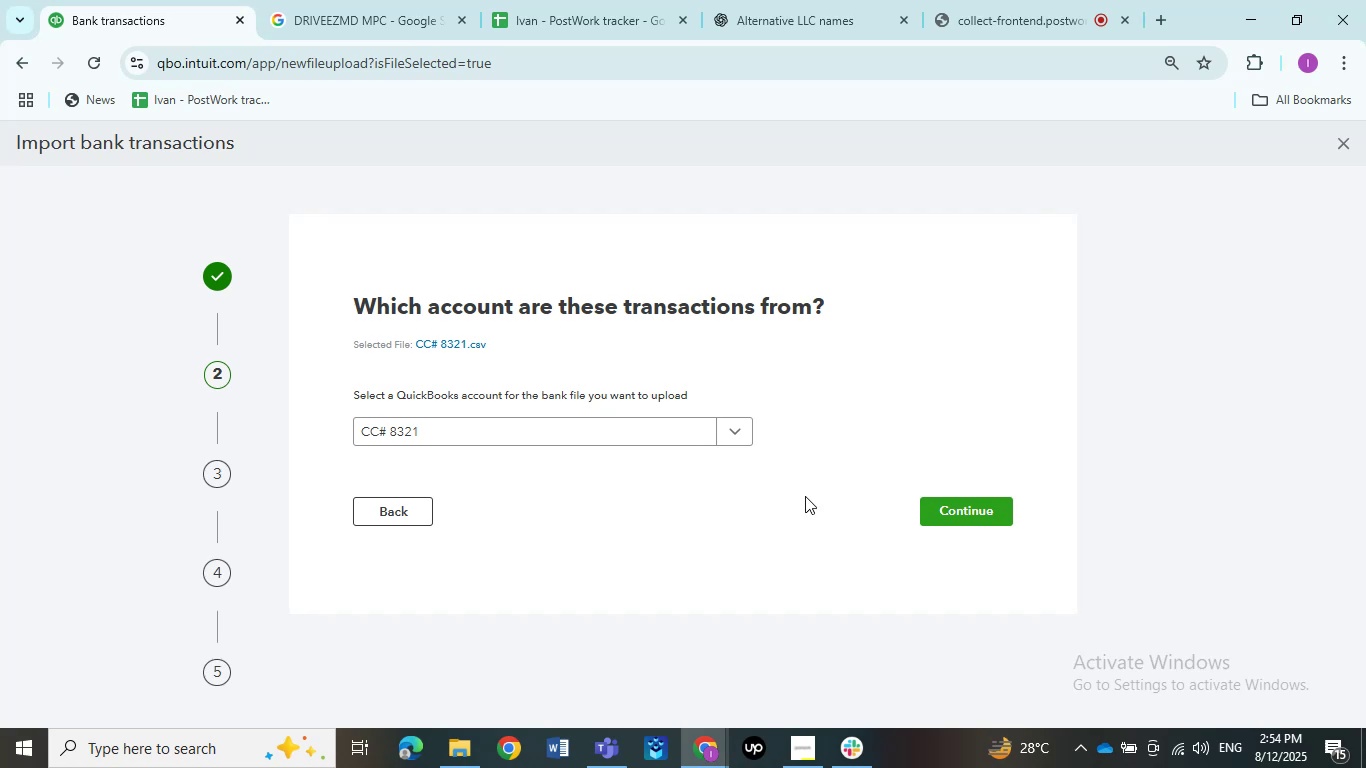 
left_click([961, 506])
 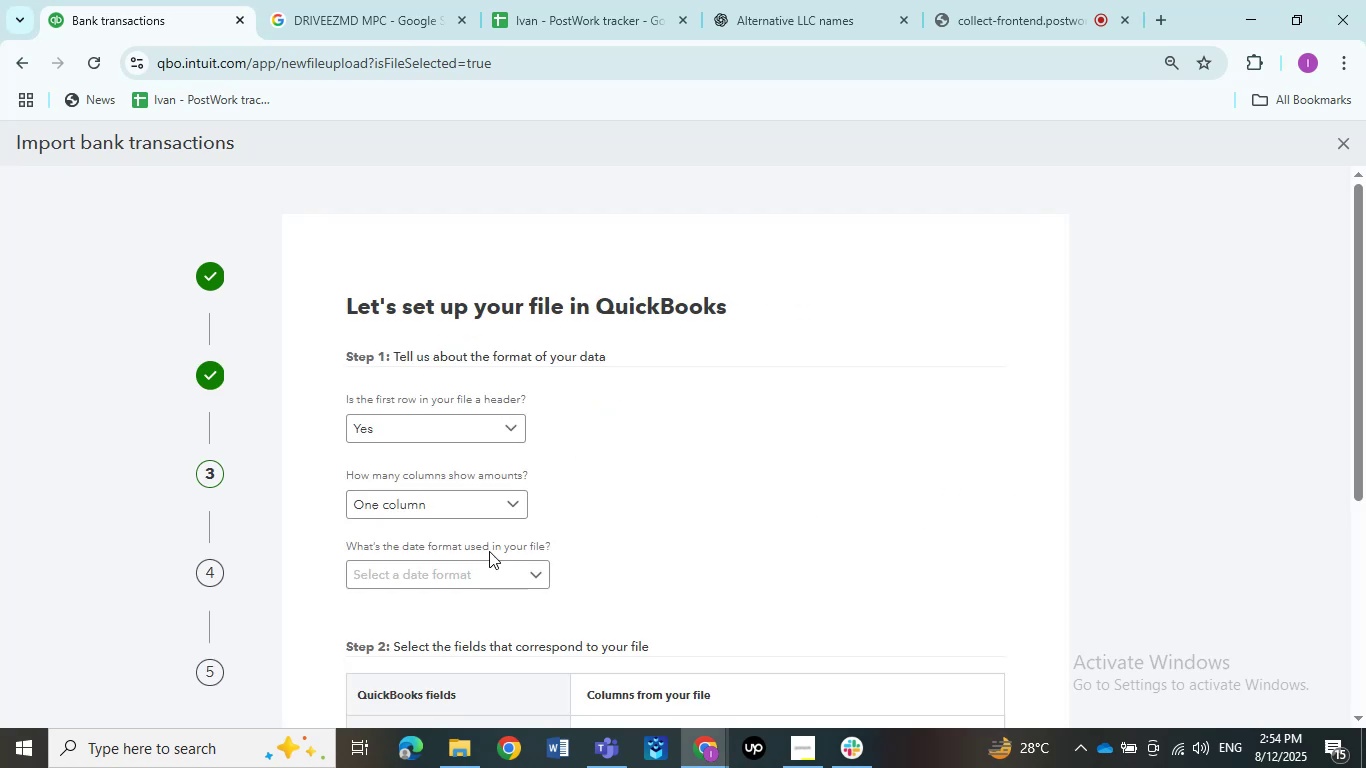 
left_click([492, 569])
 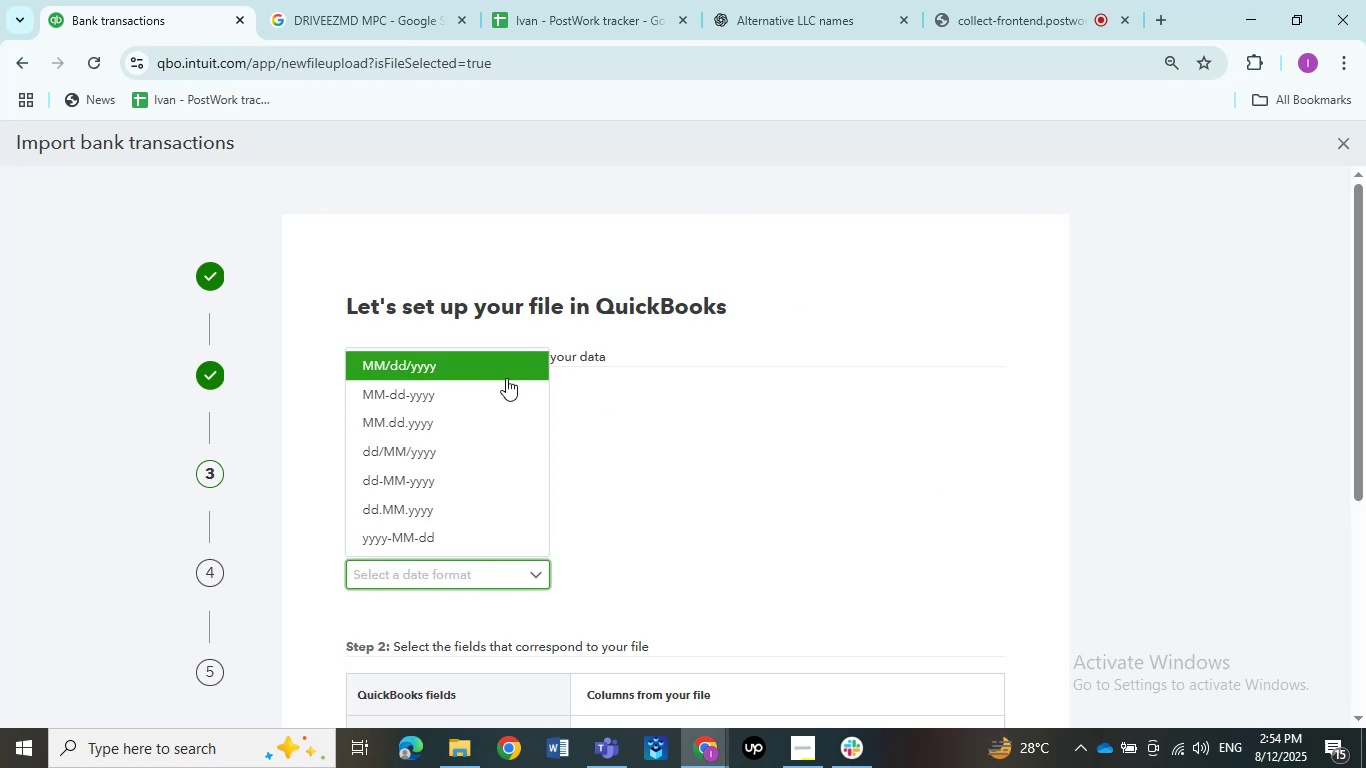 
left_click([508, 371])
 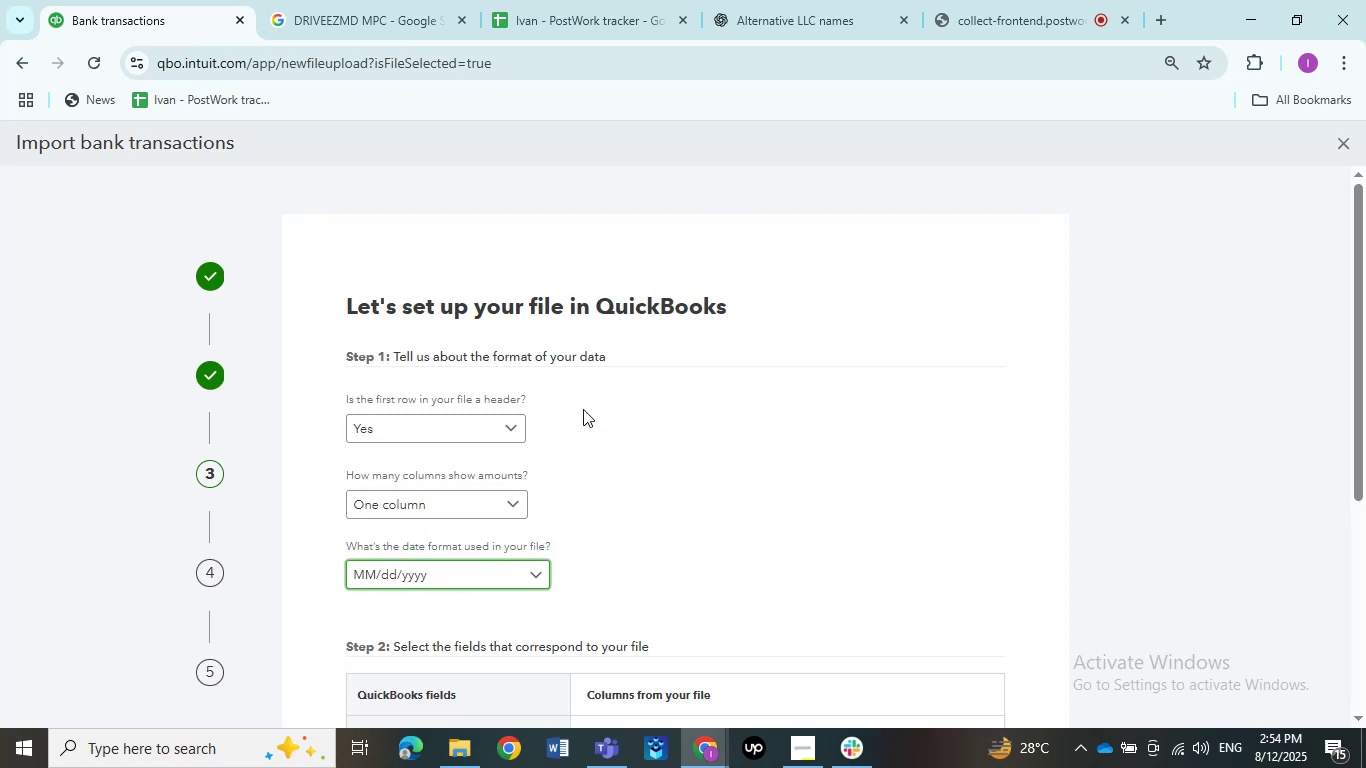 
scroll: coordinate [759, 434], scroll_direction: down, amount: 5.0
 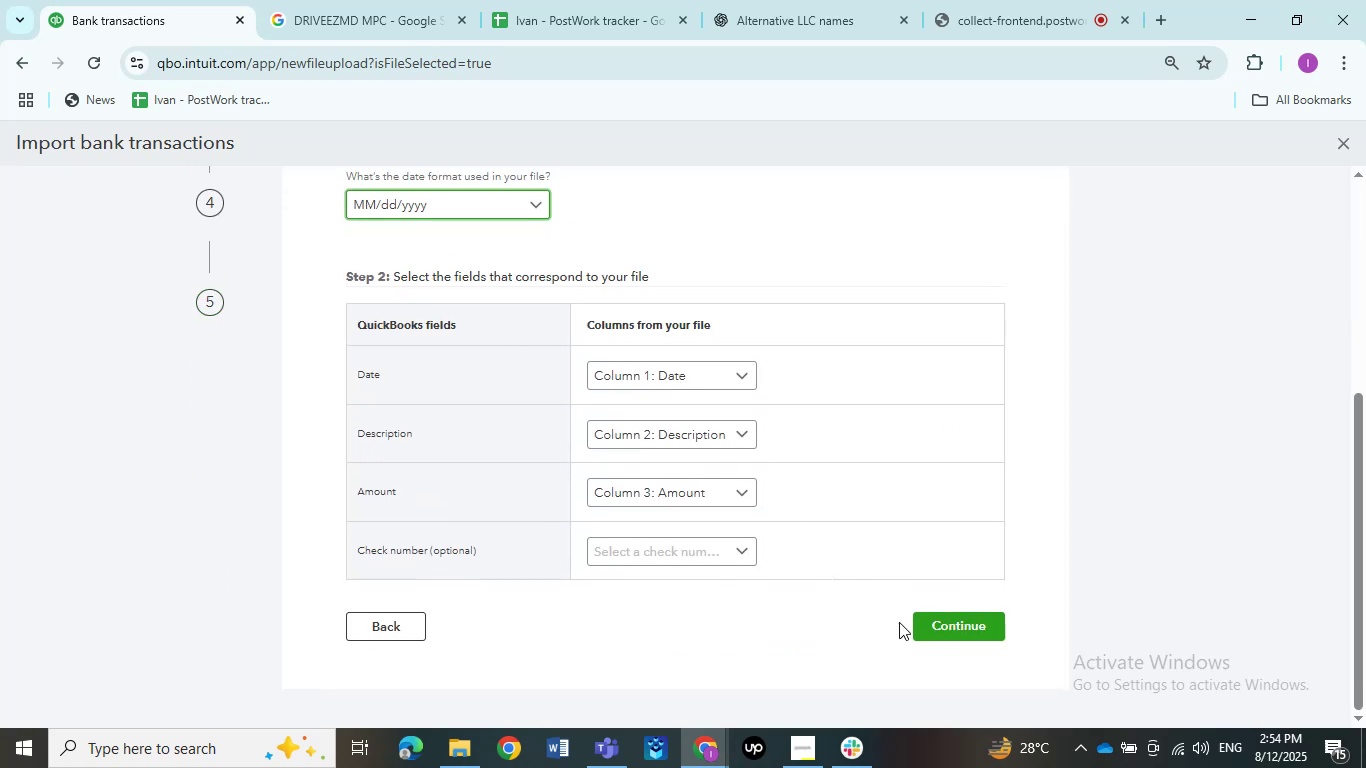 
left_click([985, 624])
 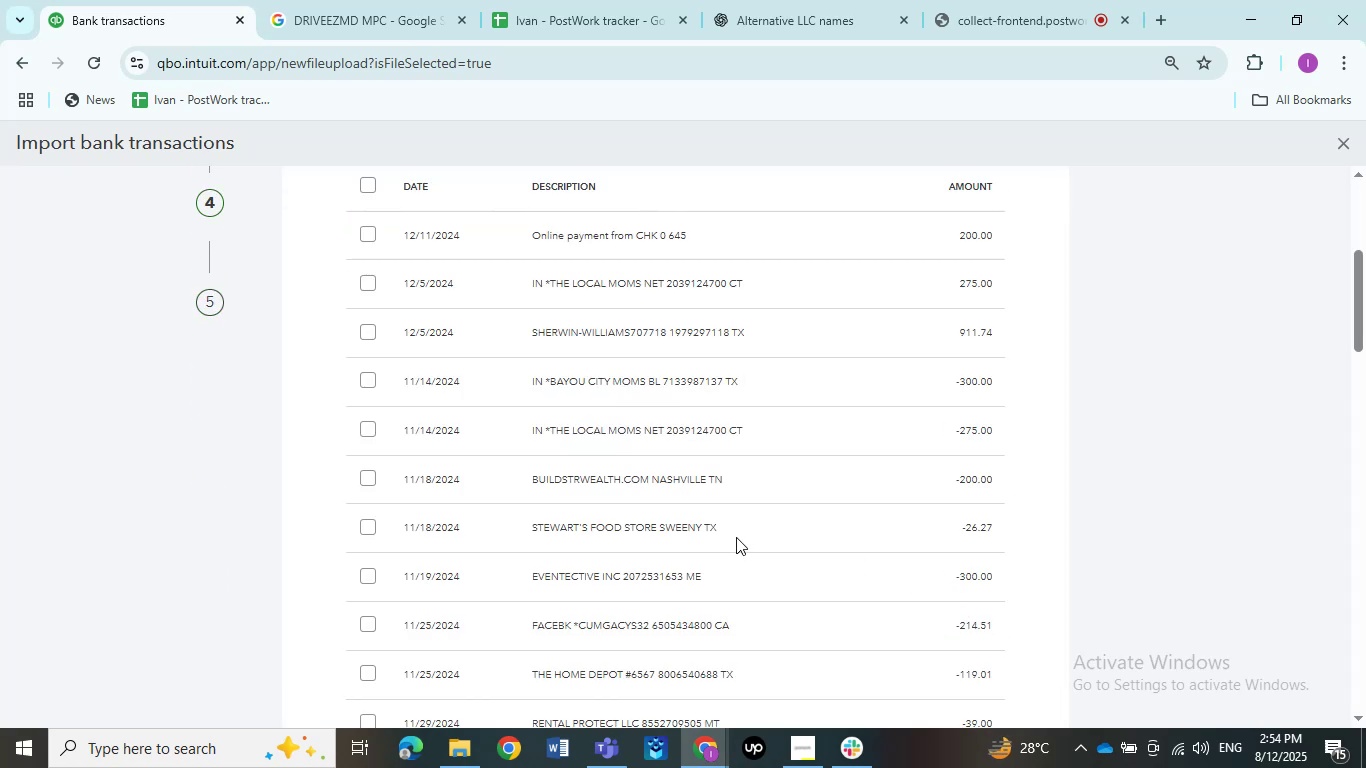 
scroll: coordinate [736, 540], scroll_direction: down, amount: 10.0
 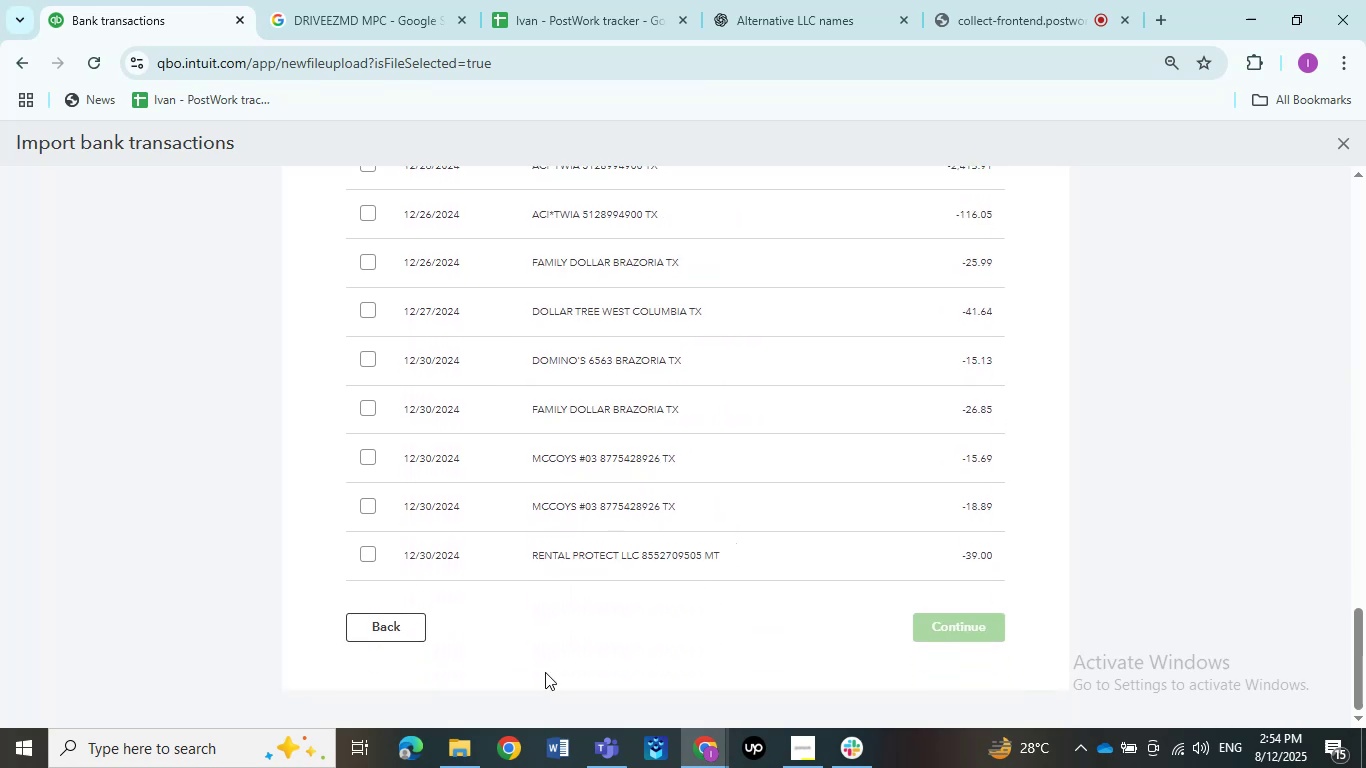 
scroll: coordinate [591, 643], scroll_direction: up, amount: 15.0
 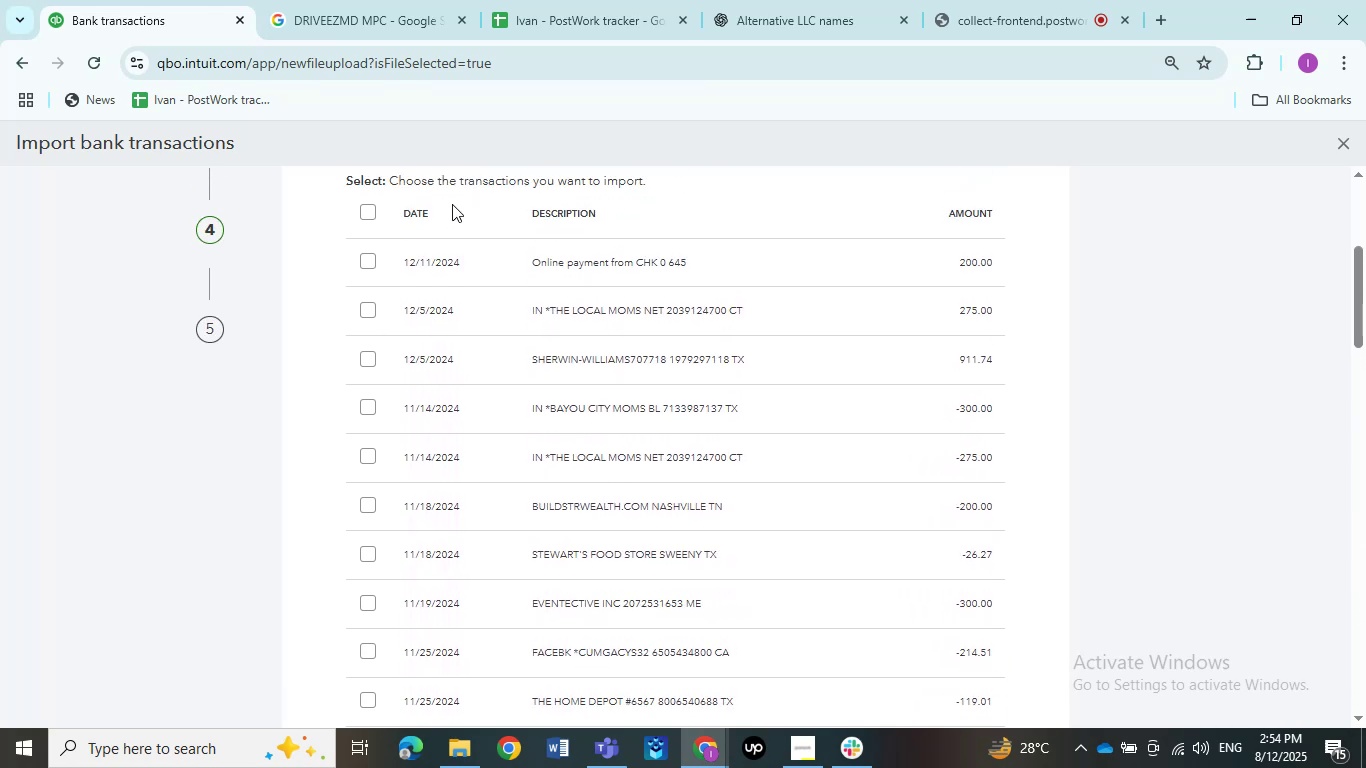 
left_click([366, 215])
 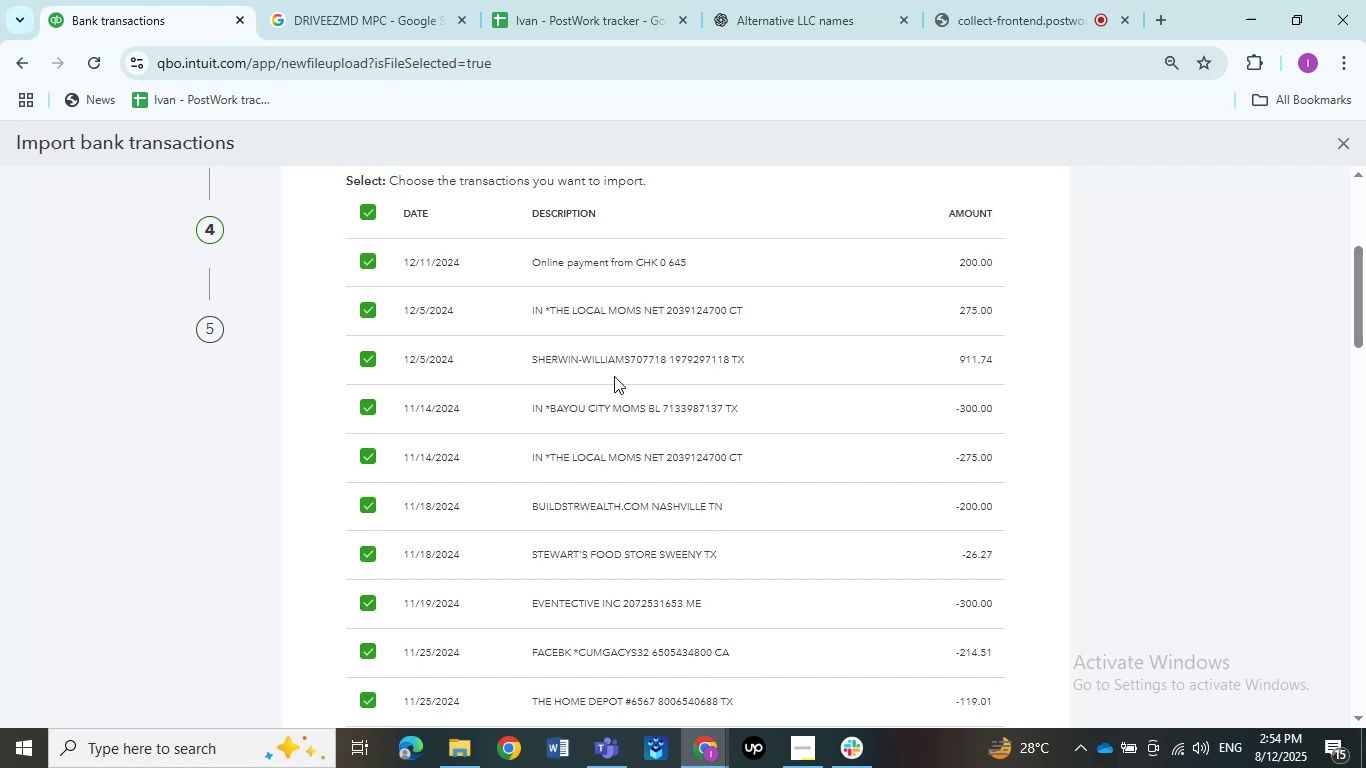 
scroll: coordinate [701, 470], scroll_direction: down, amount: 25.0
 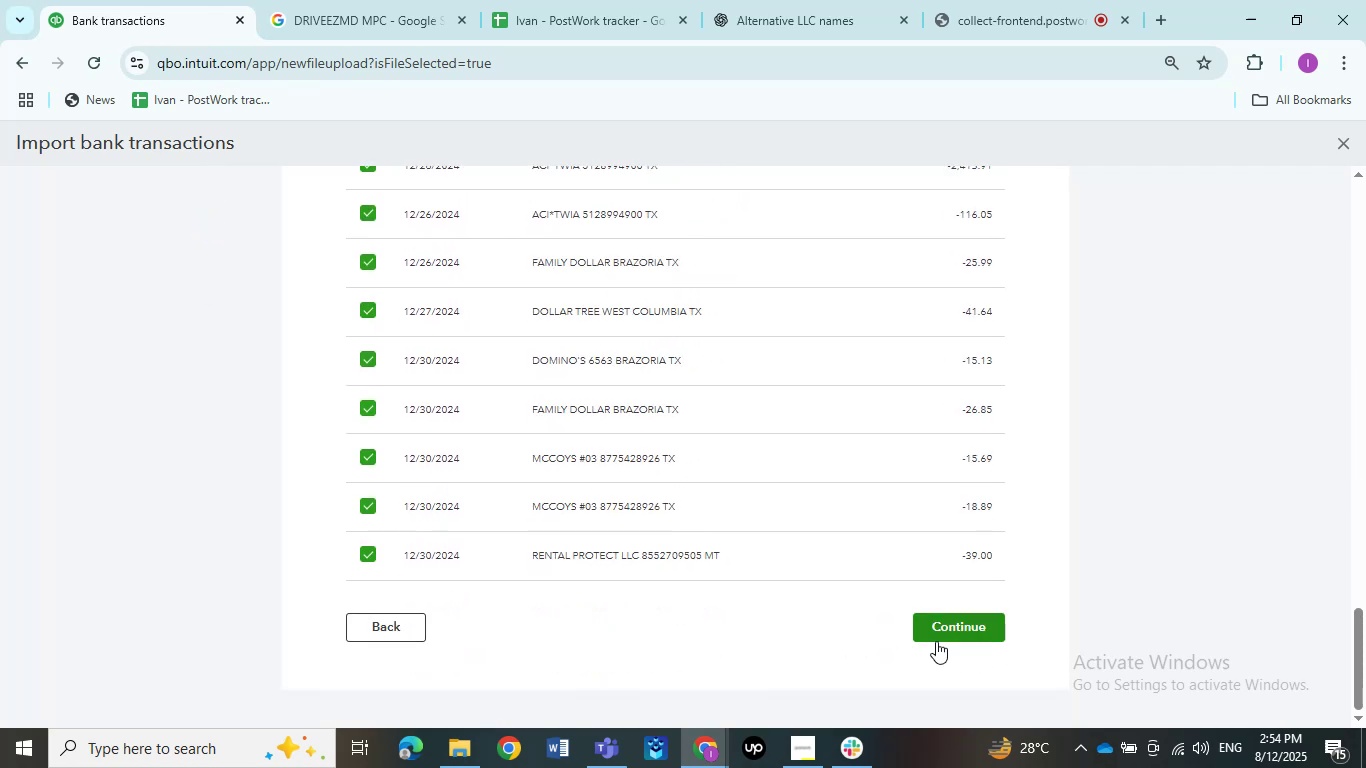 
left_click([943, 635])
 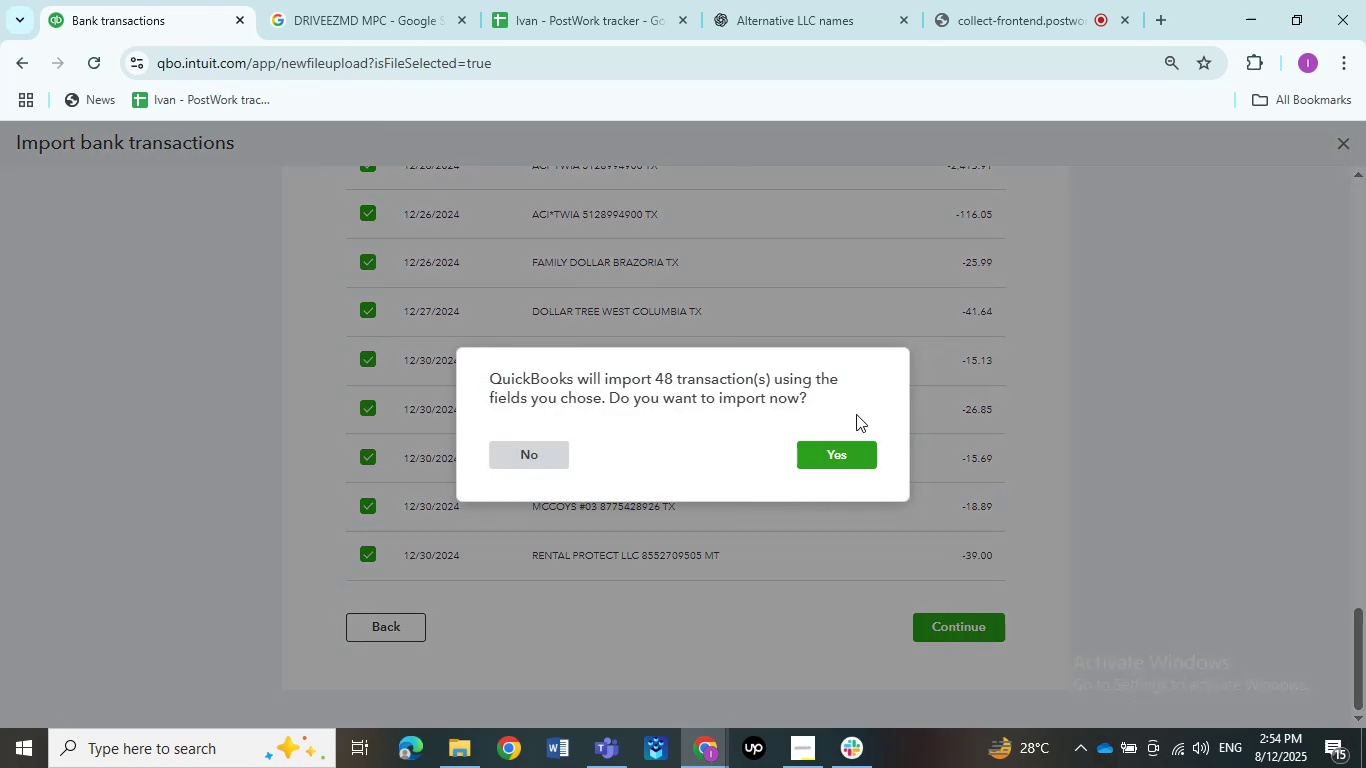 
left_click([848, 449])
 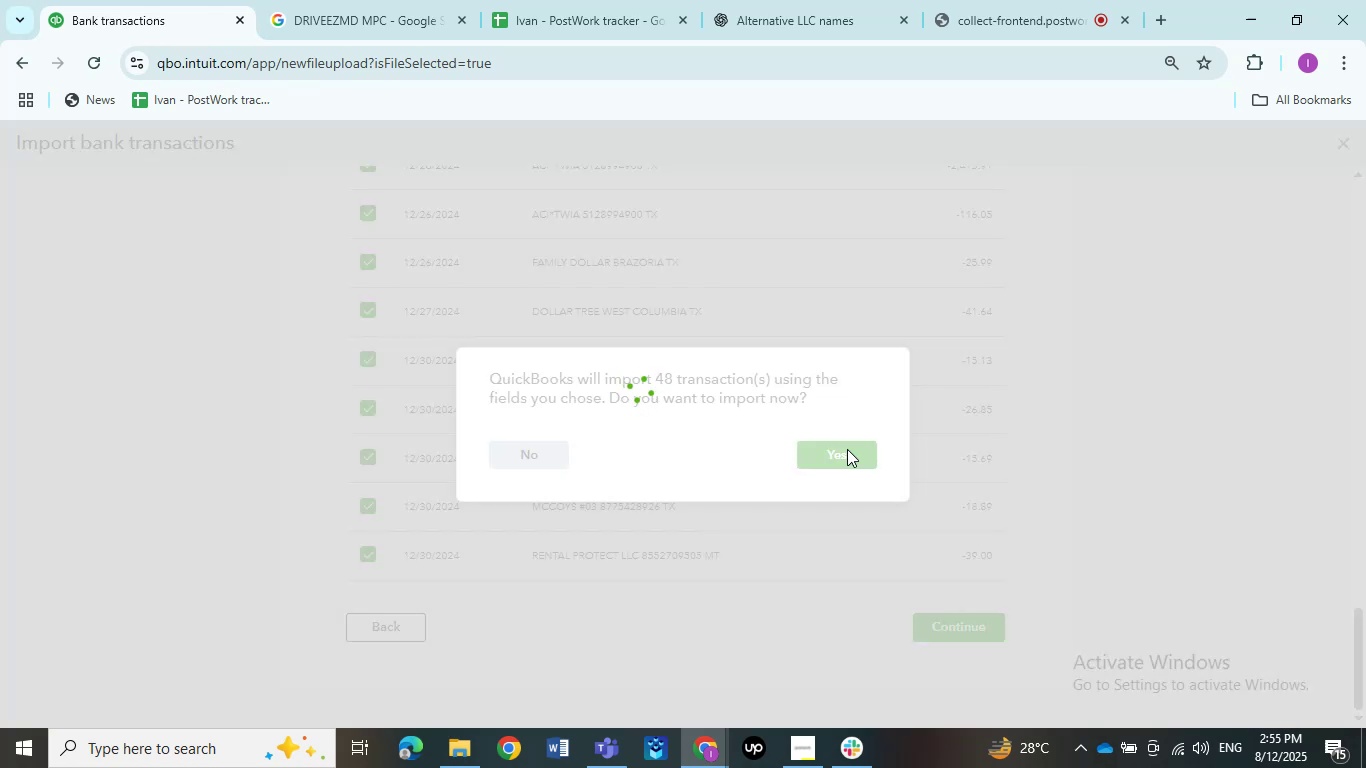 
wait(8.37)
 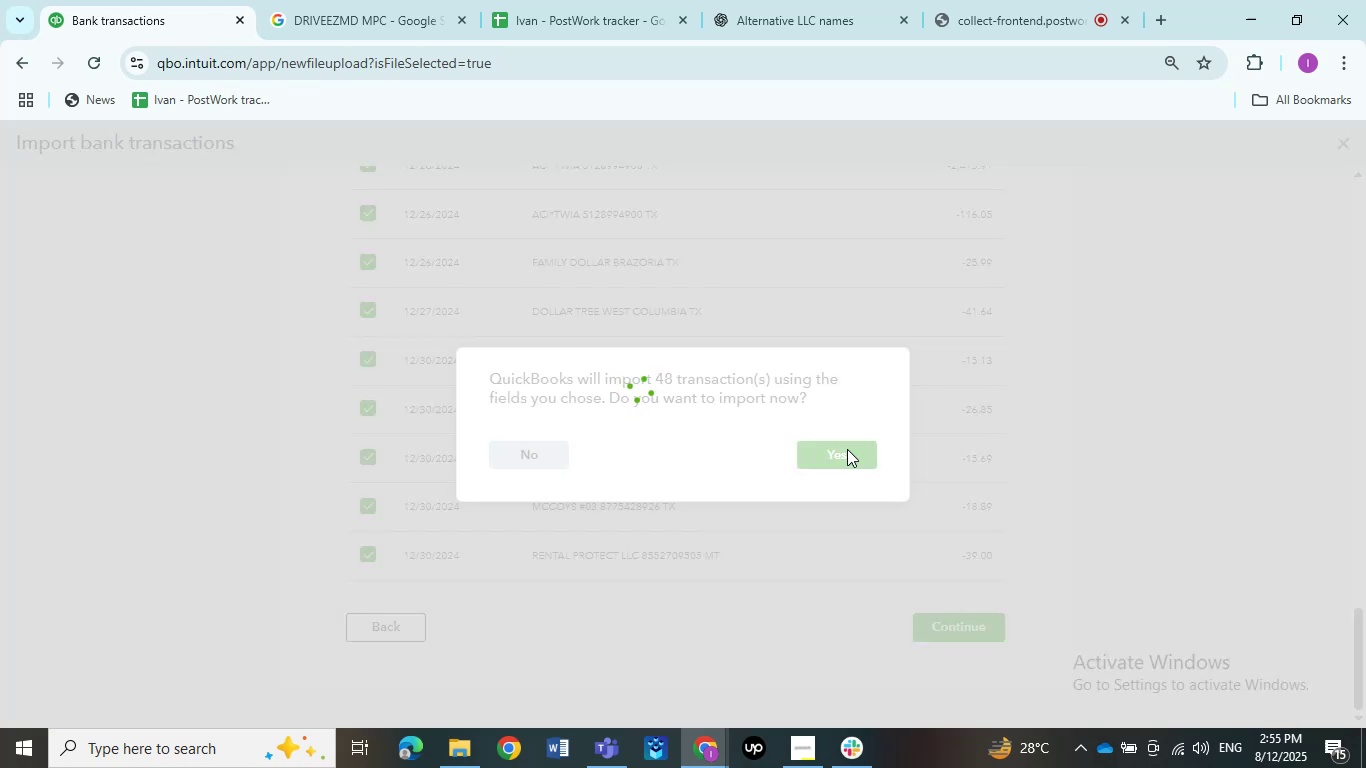 
left_click([990, 406])
 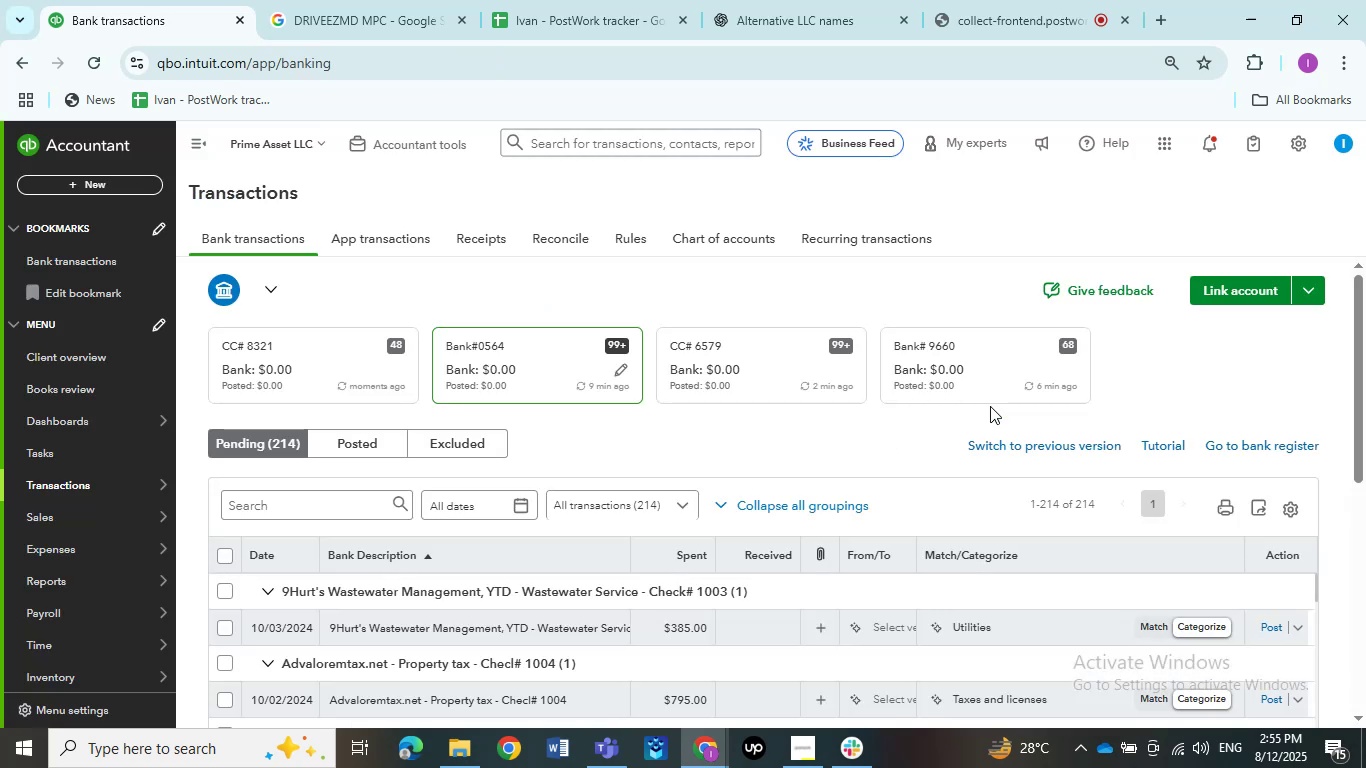 
wait(9.37)
 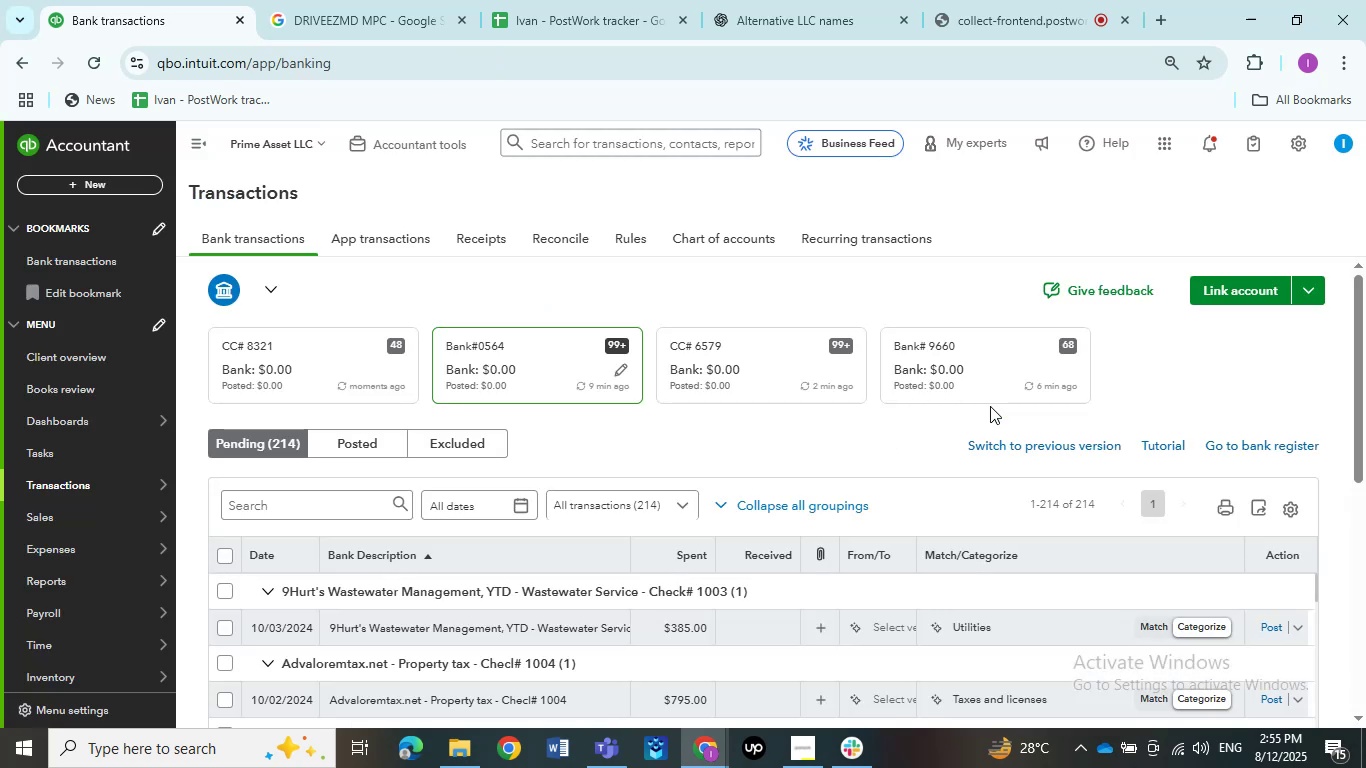 
left_click([197, 160])
 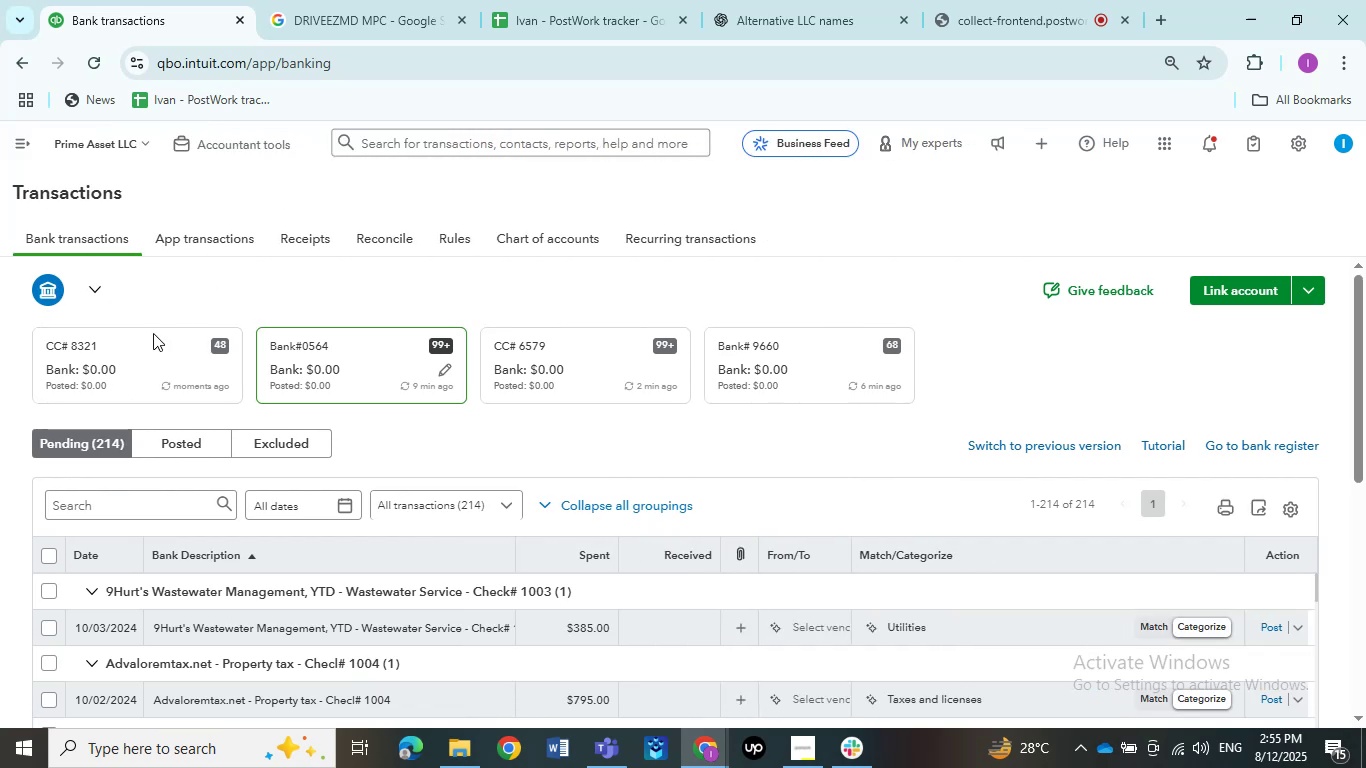 
left_click([120, 365])
 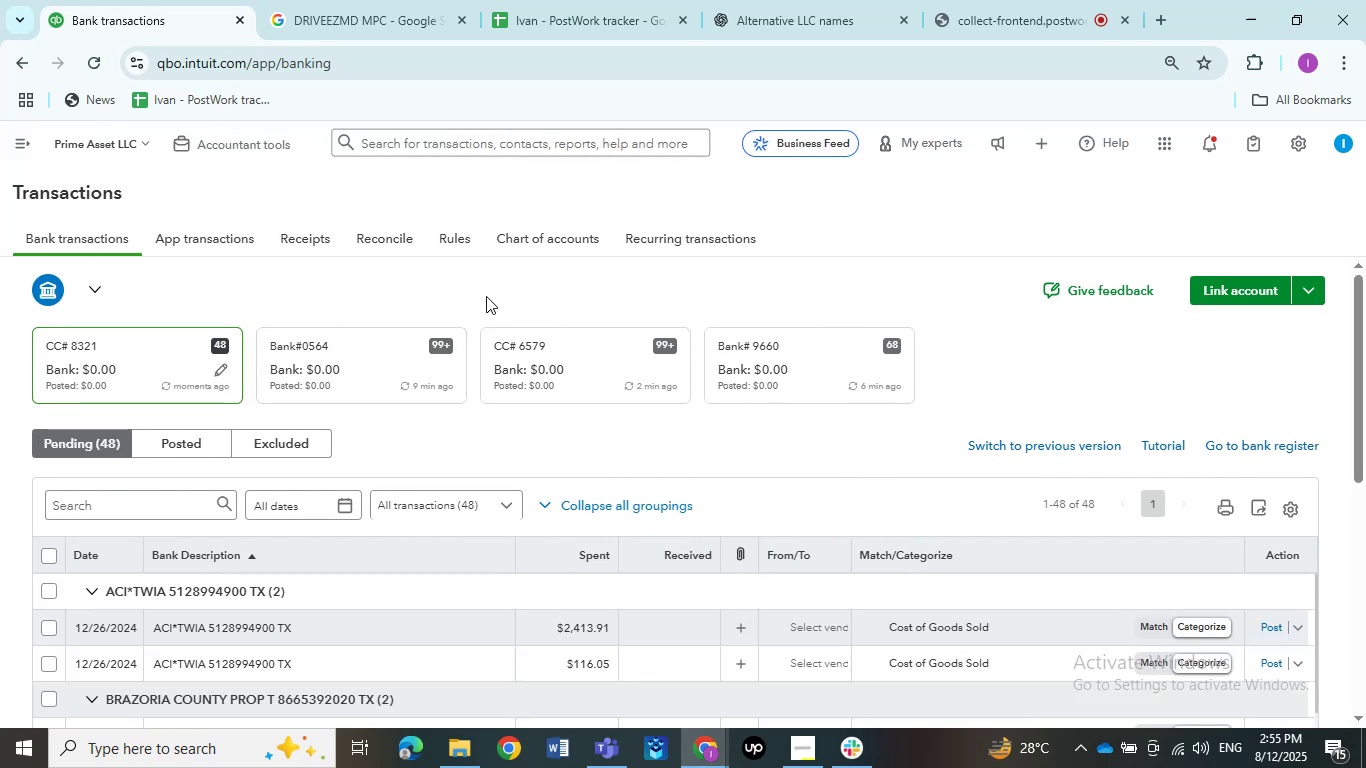 
wait(6.13)
 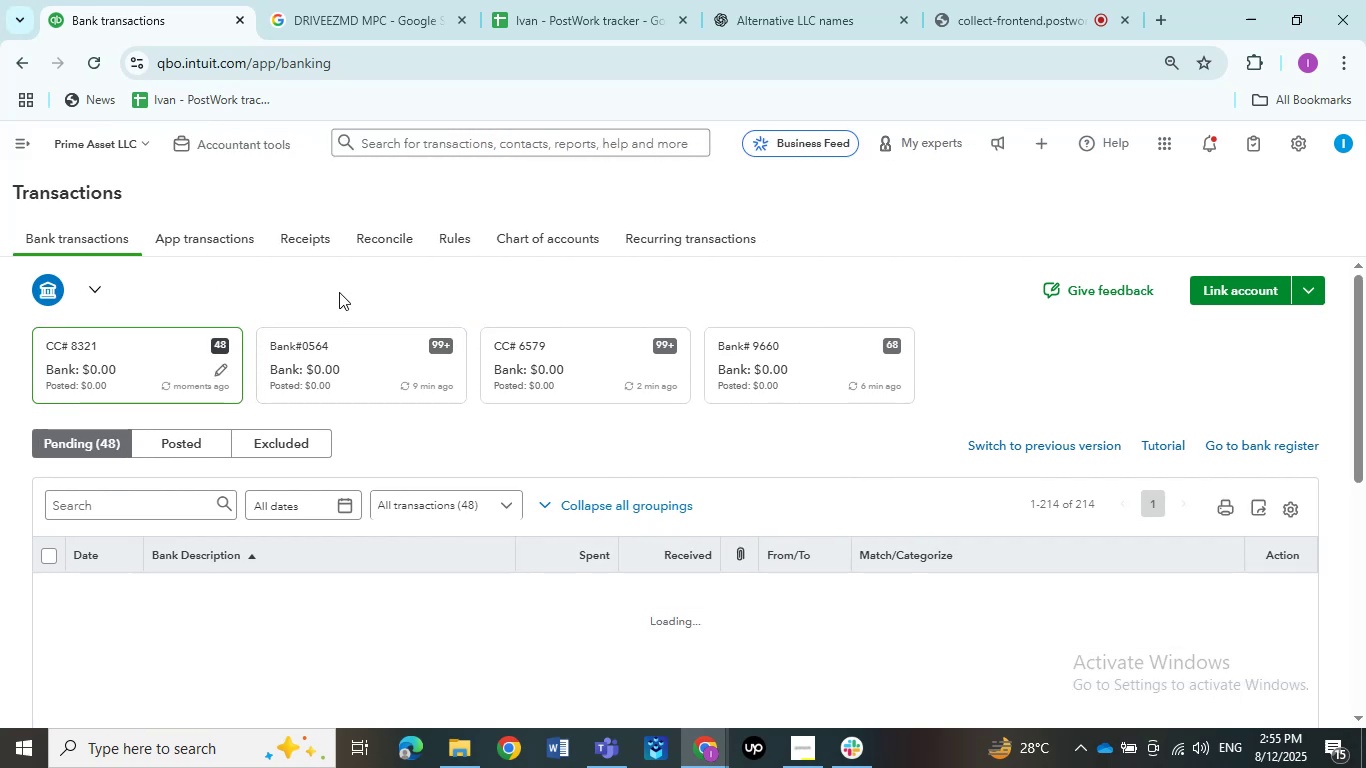 
scroll: coordinate [483, 310], scroll_direction: down, amount: 2.0
 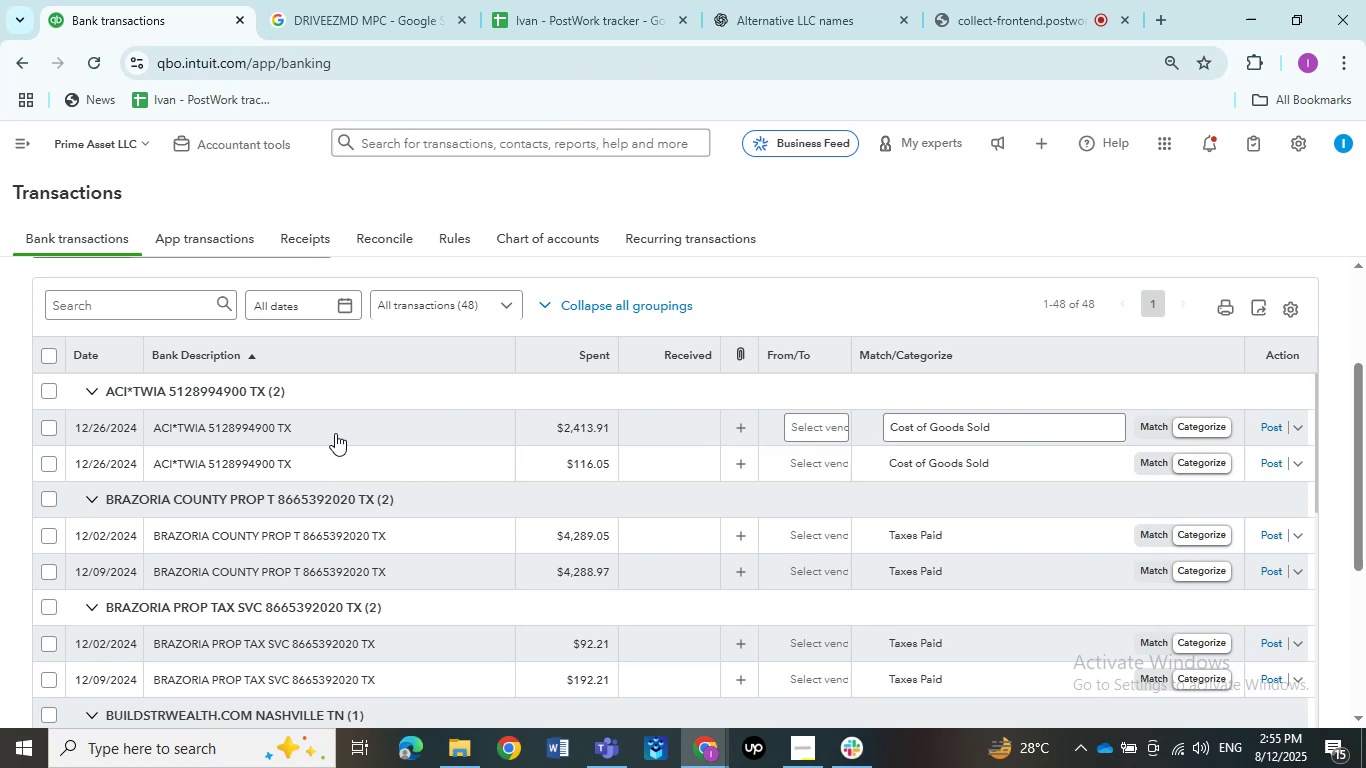 
left_click([335, 433])
 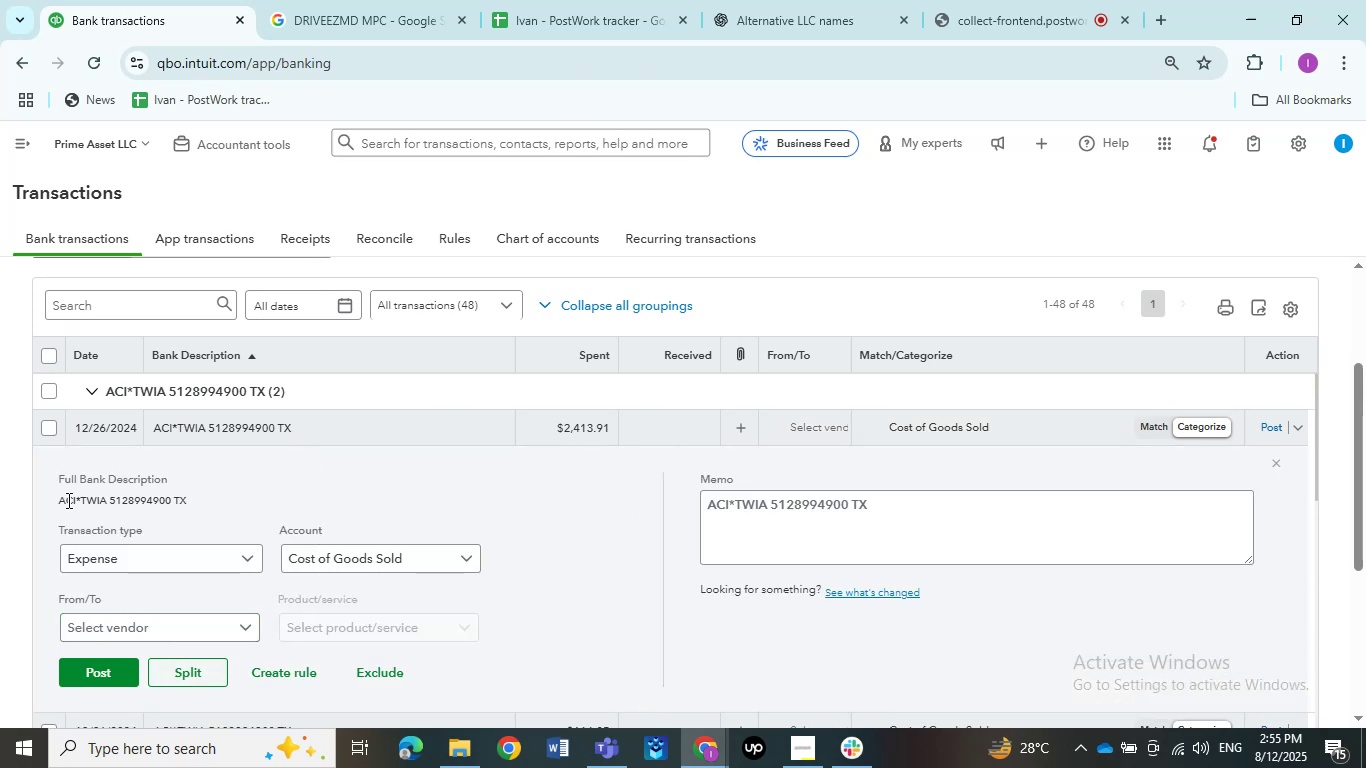 
left_click_drag(start_coordinate=[78, 497], to_coordinate=[54, 501])
 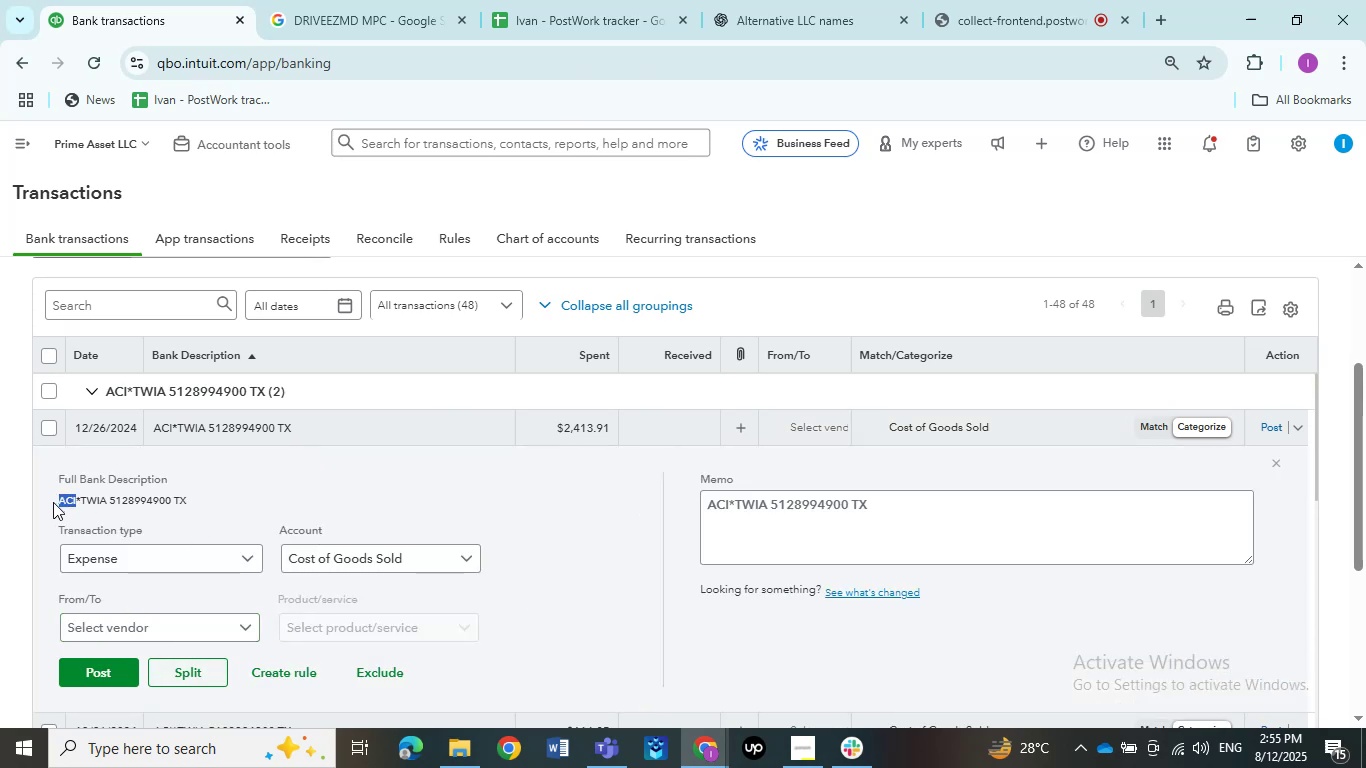 
key(Control+C)
 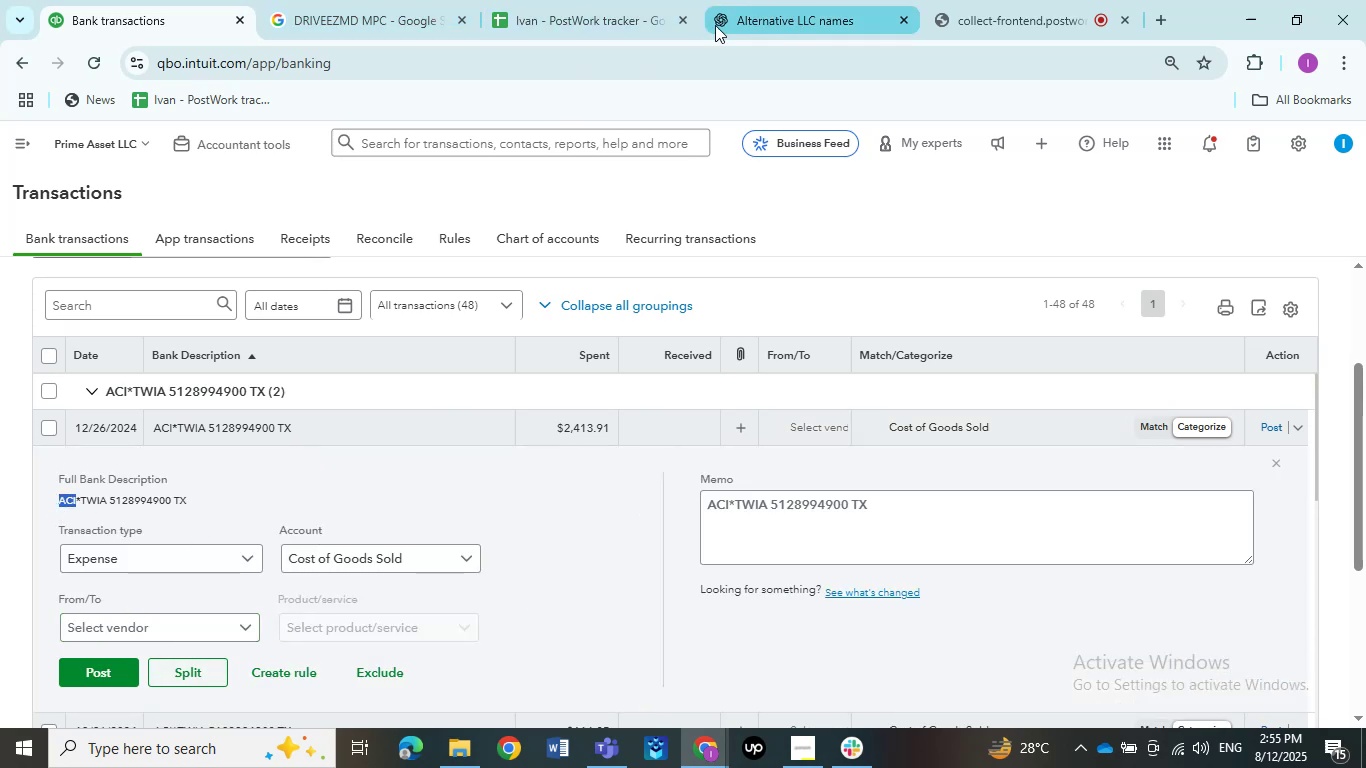 
left_click([341, 4])
 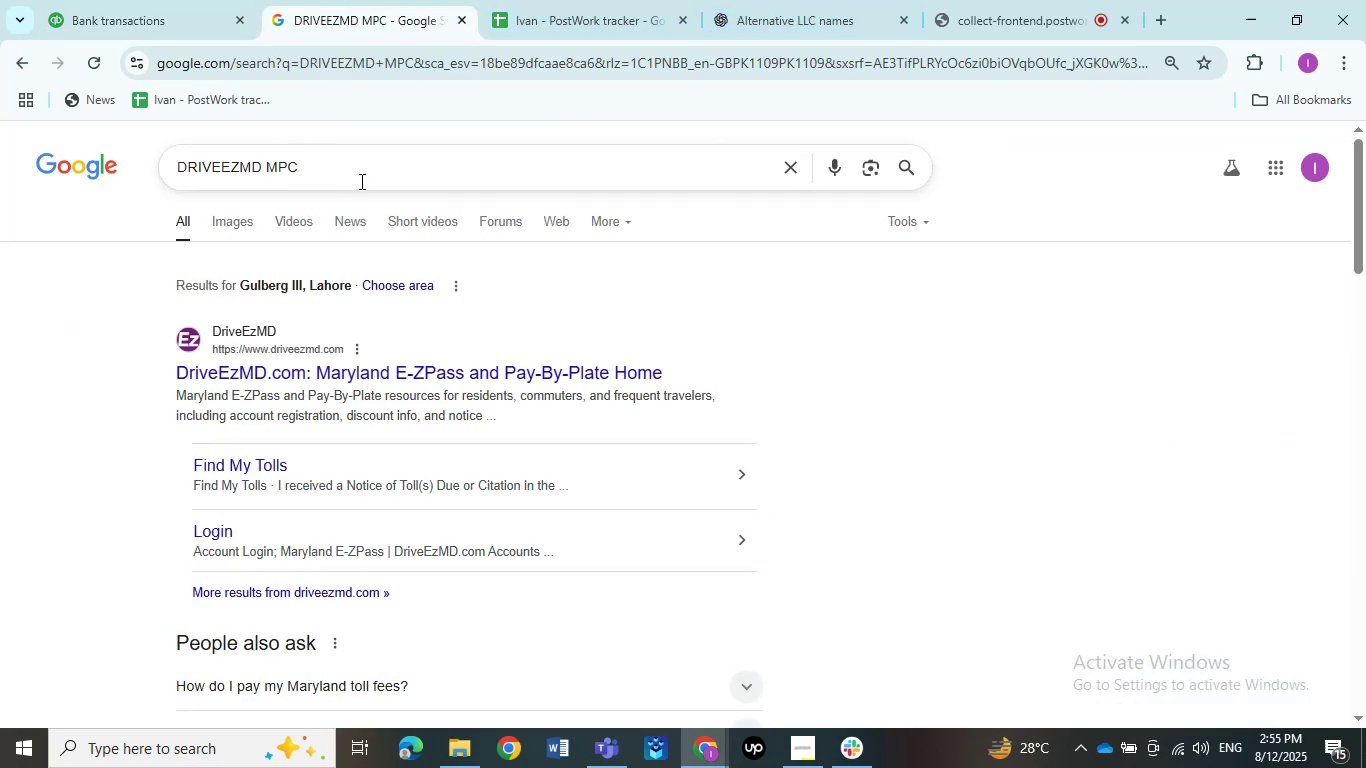 
left_click_drag(start_coordinate=[354, 173], to_coordinate=[68, 160])
 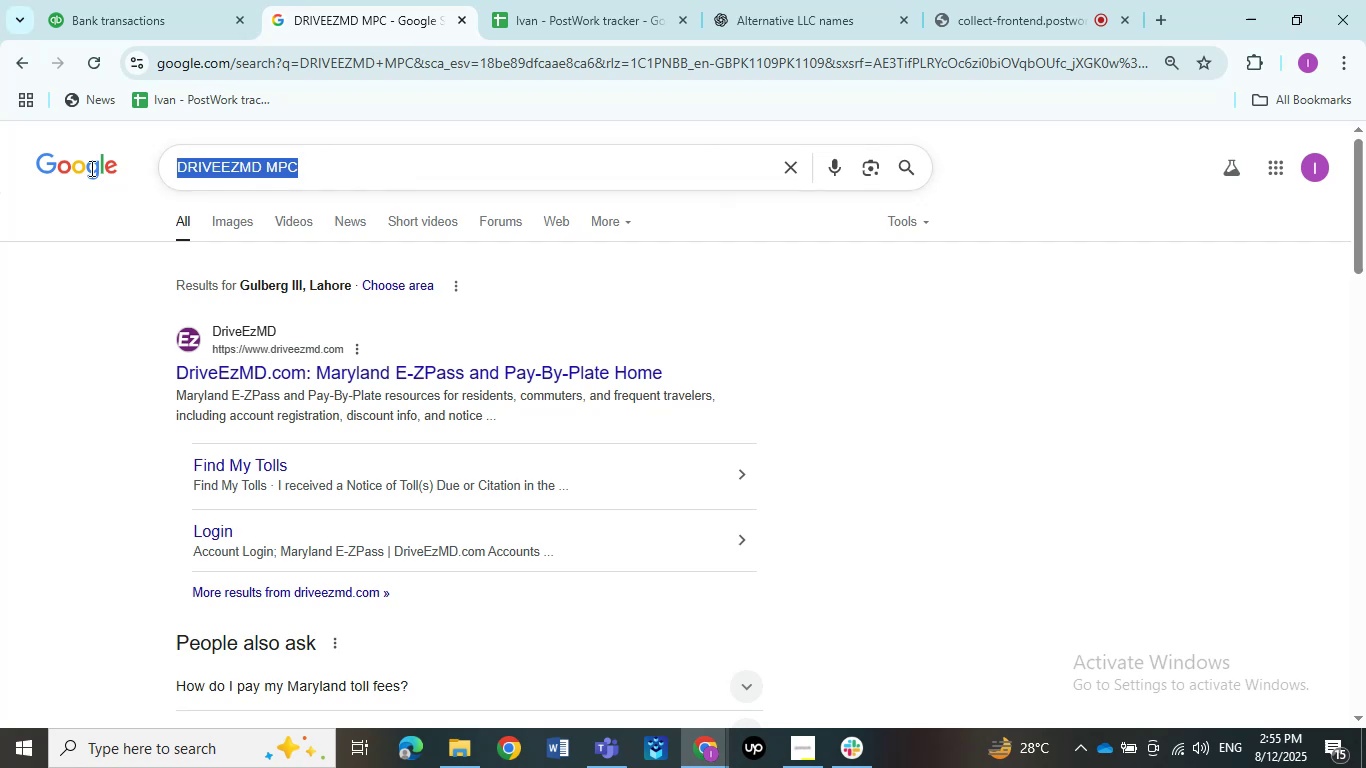 
key(Control+V)
 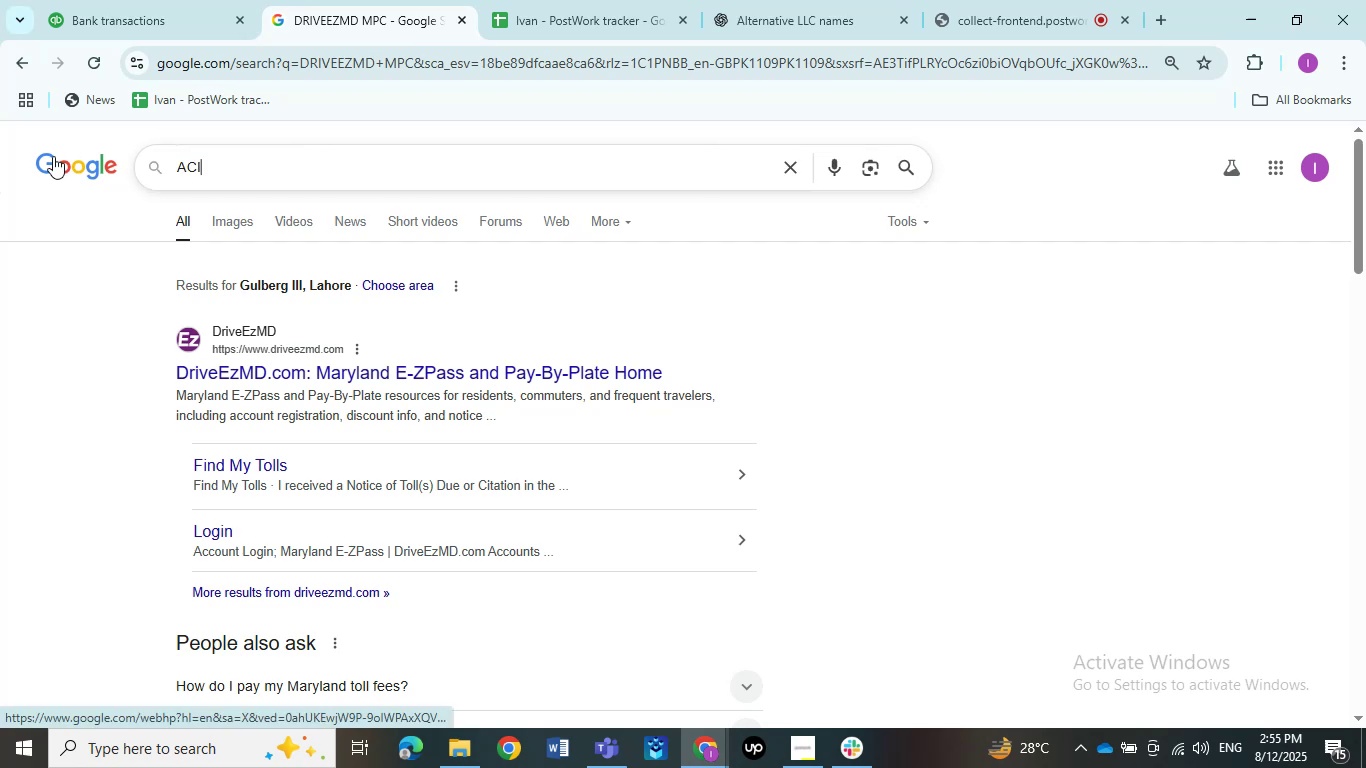 
key(NumpadEnter)
 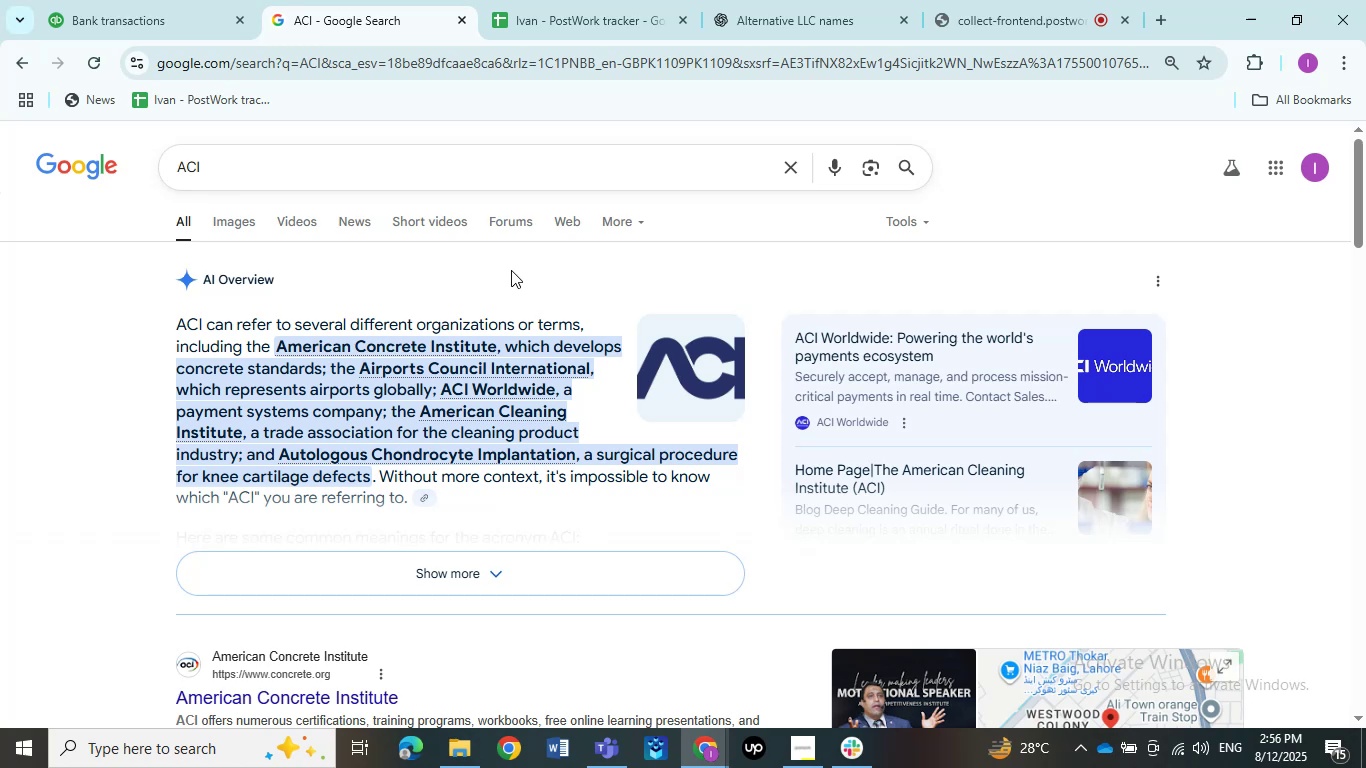 
wait(31.26)
 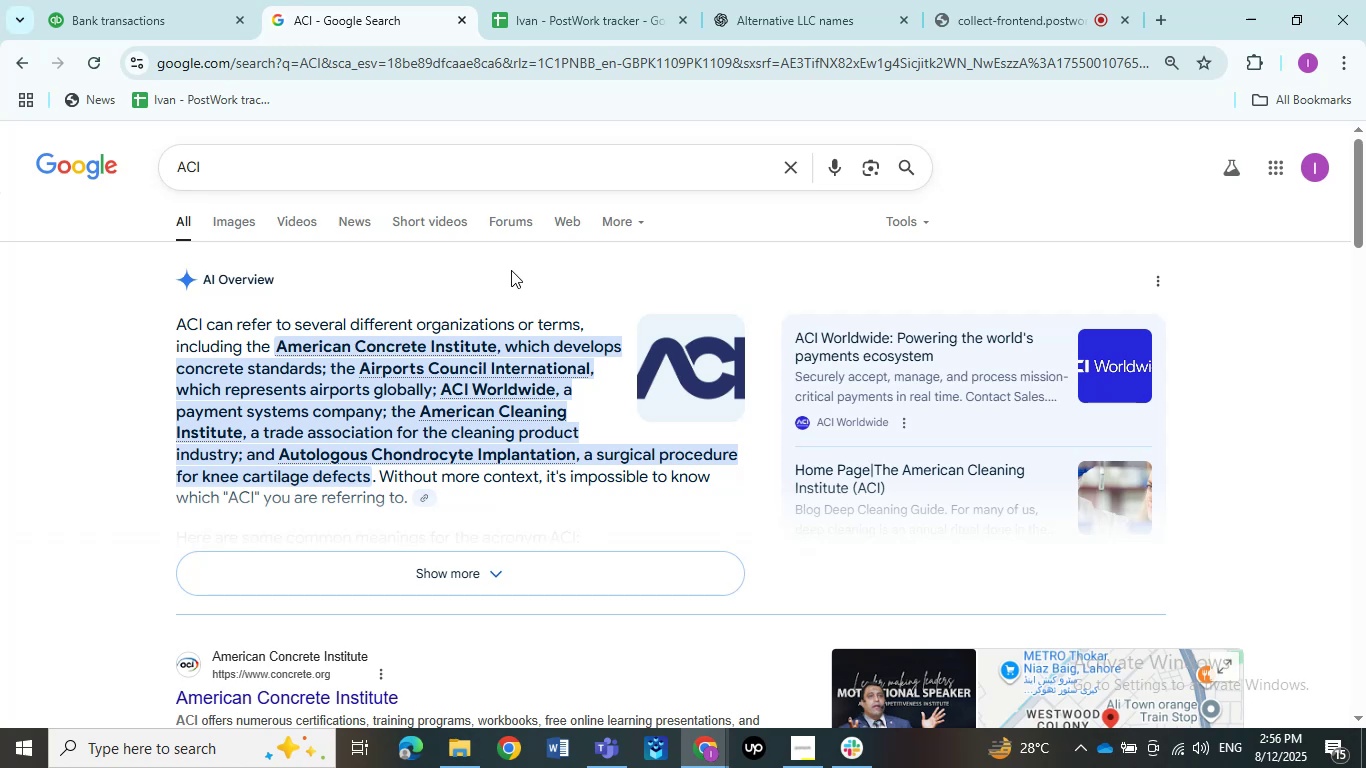 
scroll: coordinate [509, 392], scroll_direction: down, amount: 3.0
 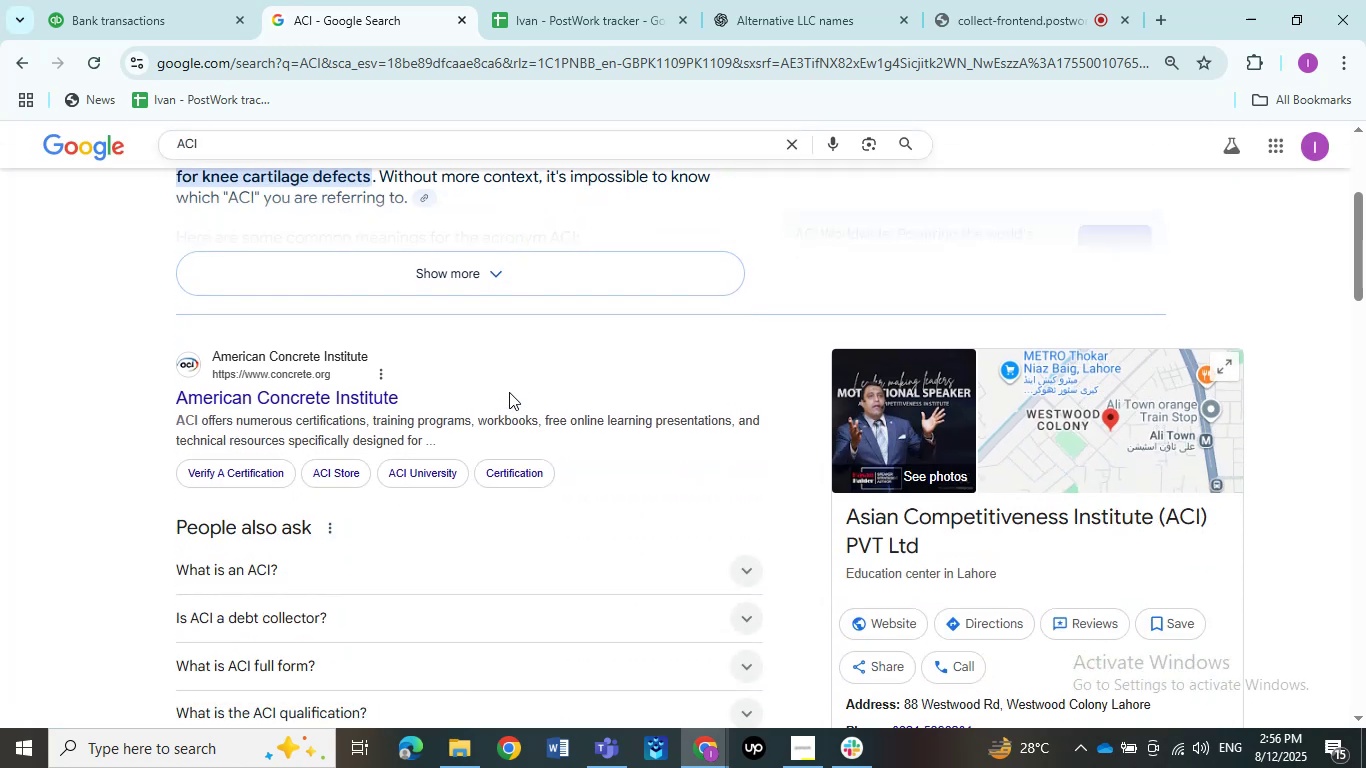 
scroll: coordinate [509, 392], scroll_direction: up, amount: 5.0
 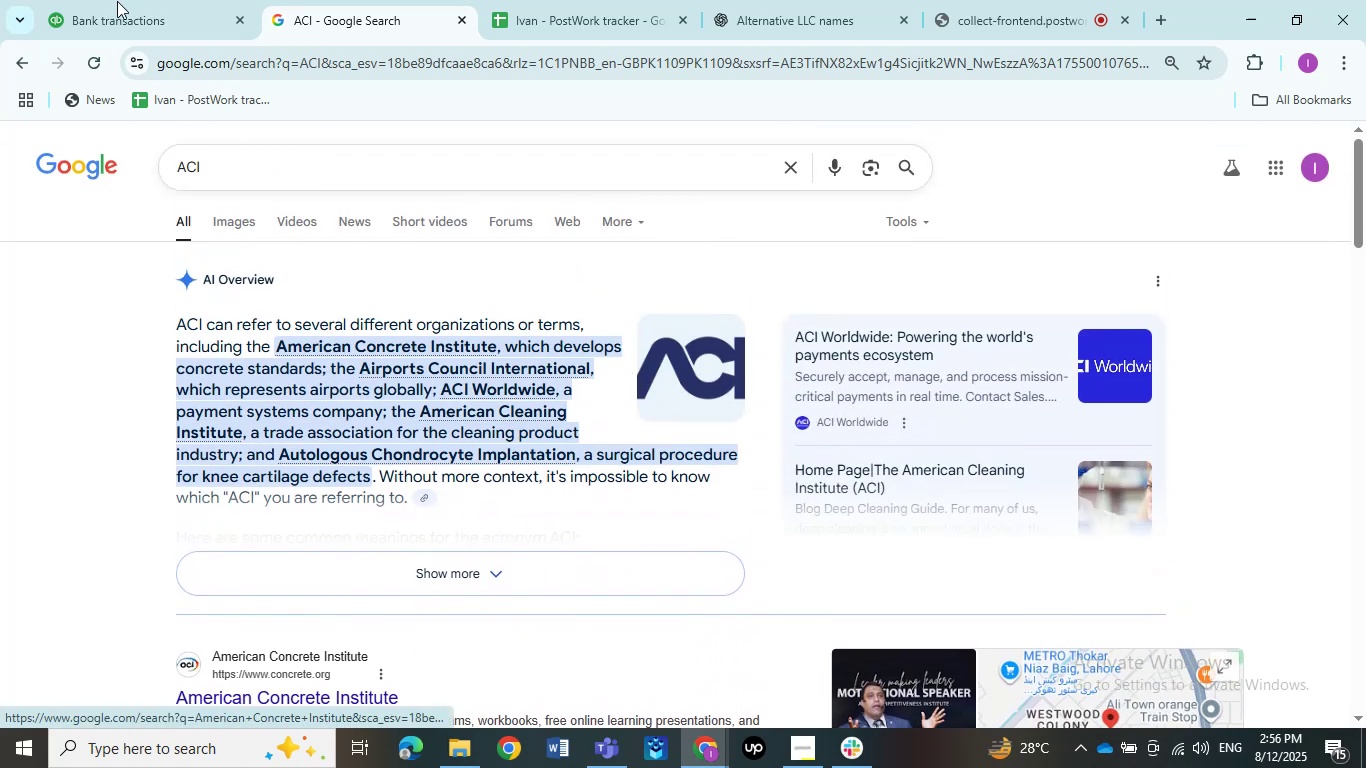 
left_click([78, 0])
 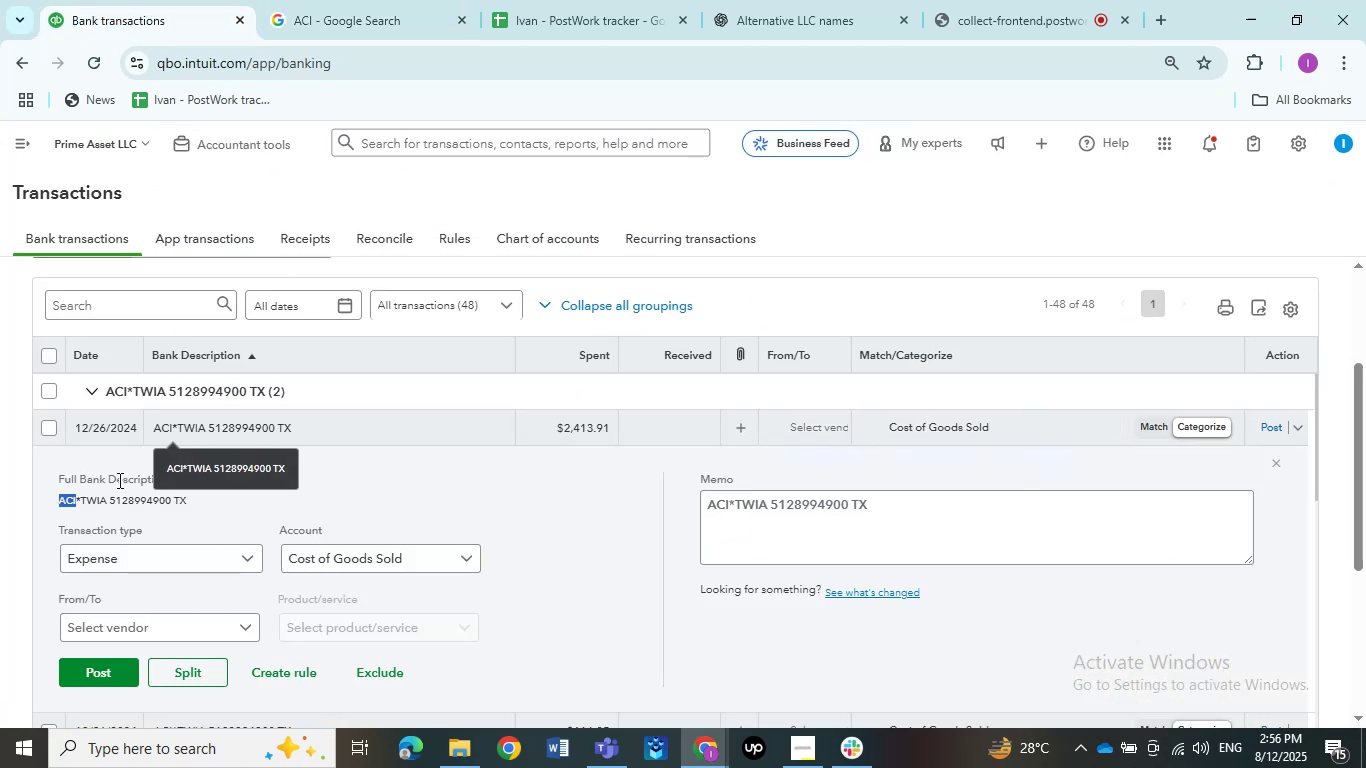 
left_click_drag(start_coordinate=[105, 500], to_coordinate=[51, 511])
 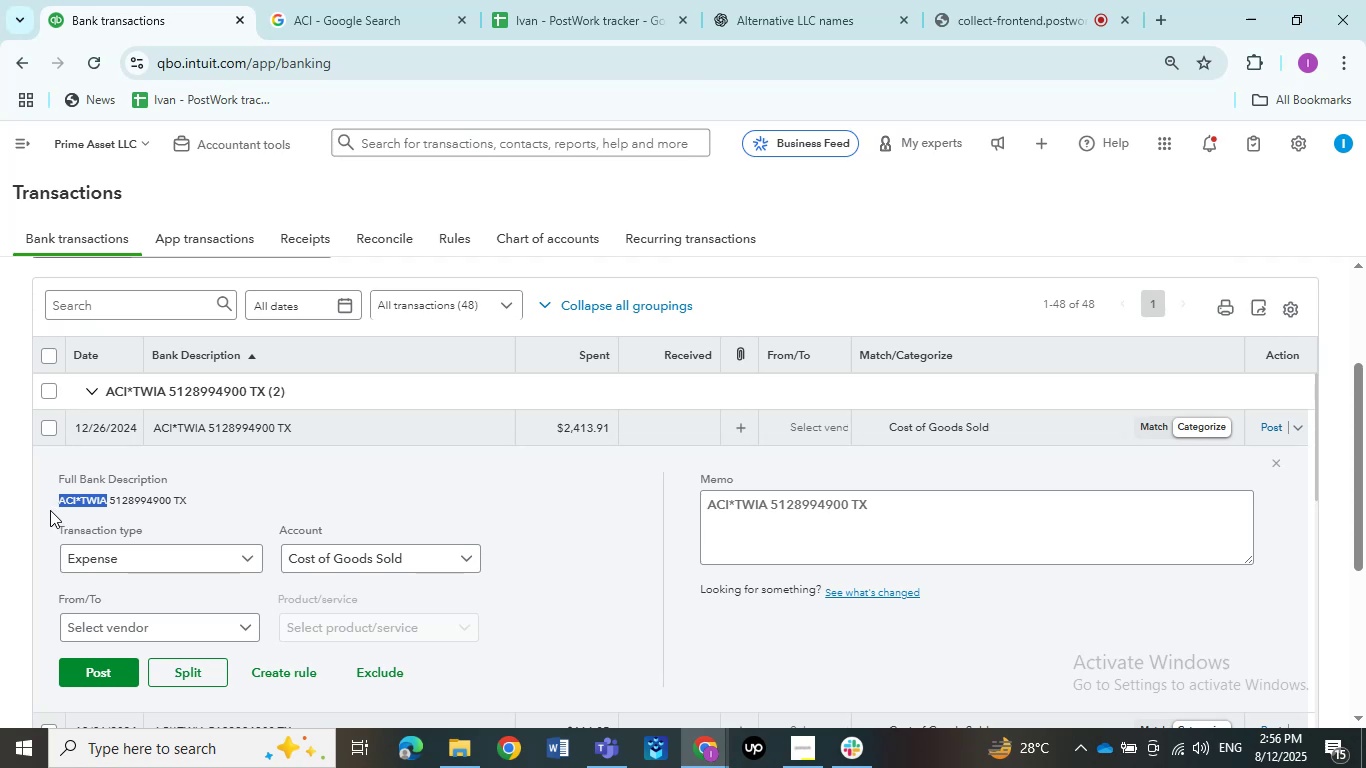 
key(Control+C)
 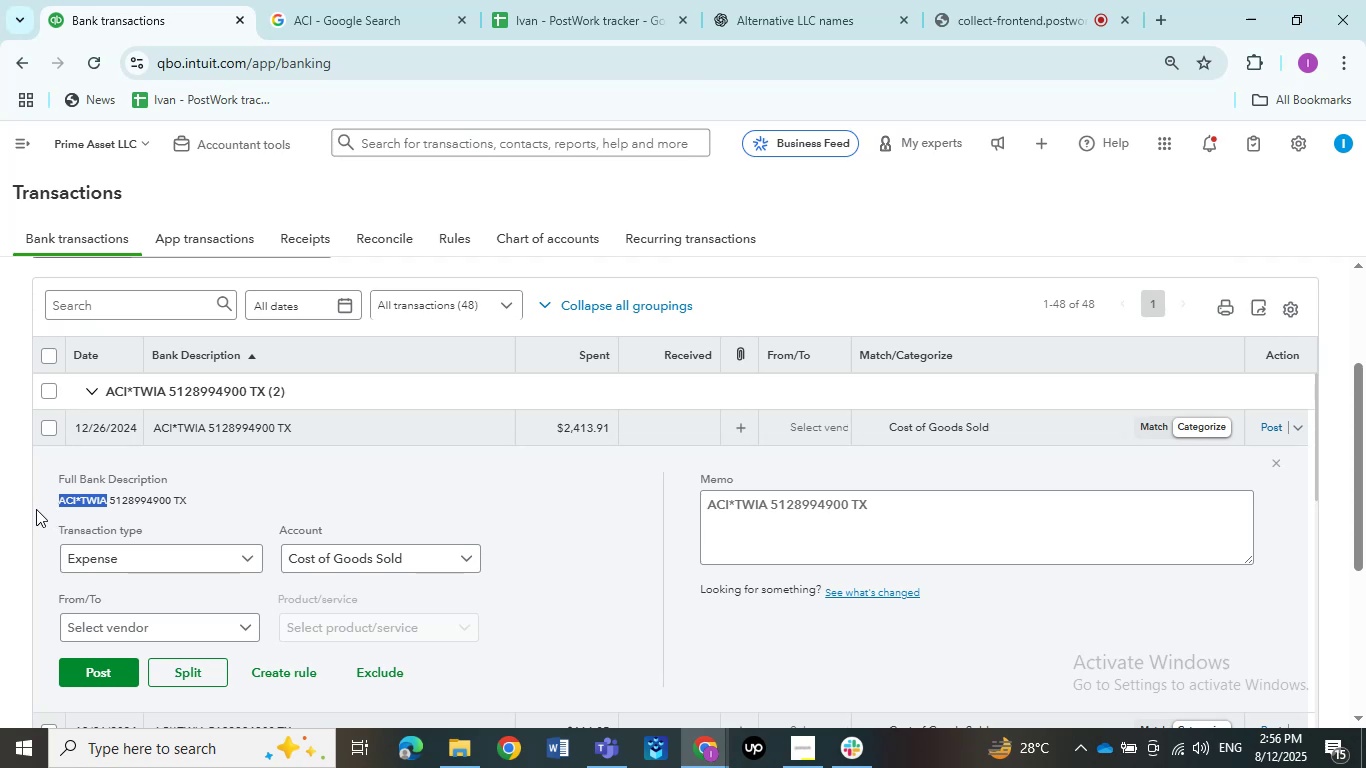 
key(Control+C)
 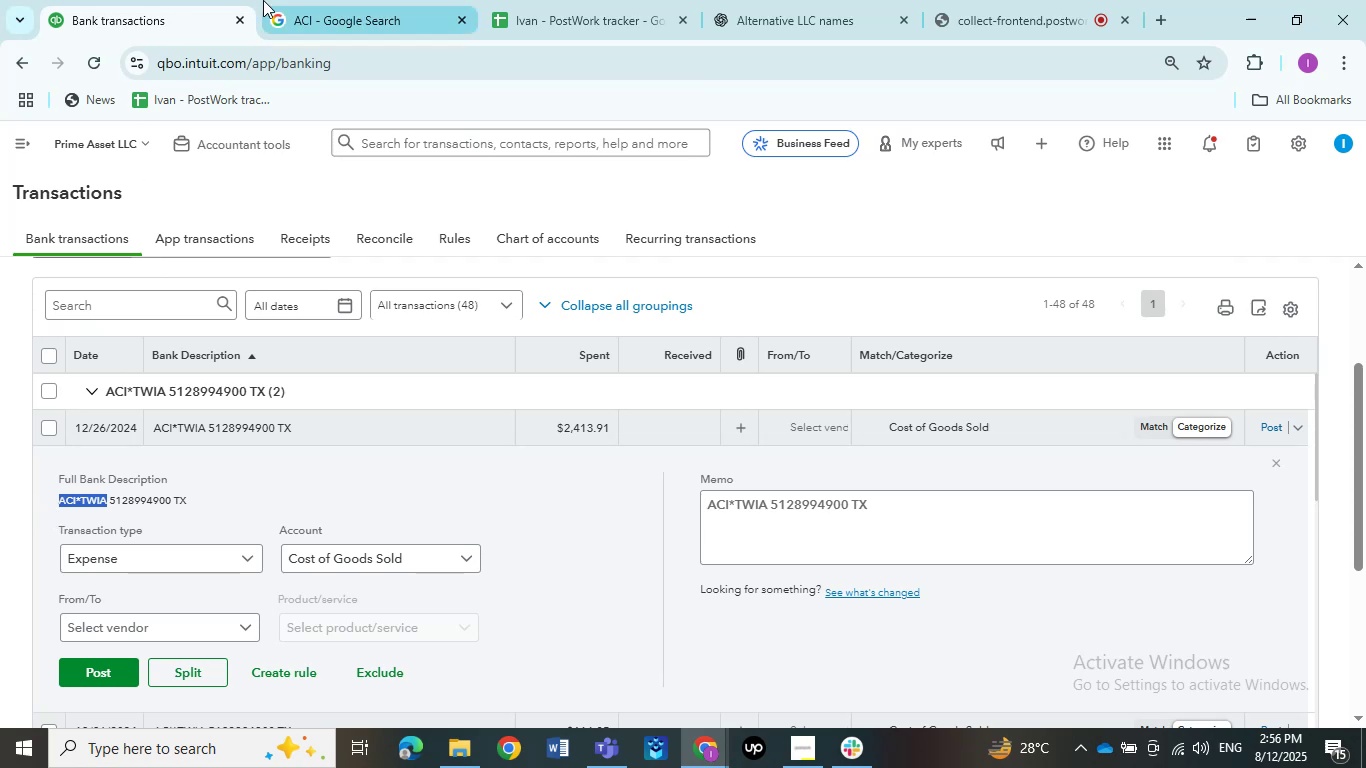 
left_click([333, 0])
 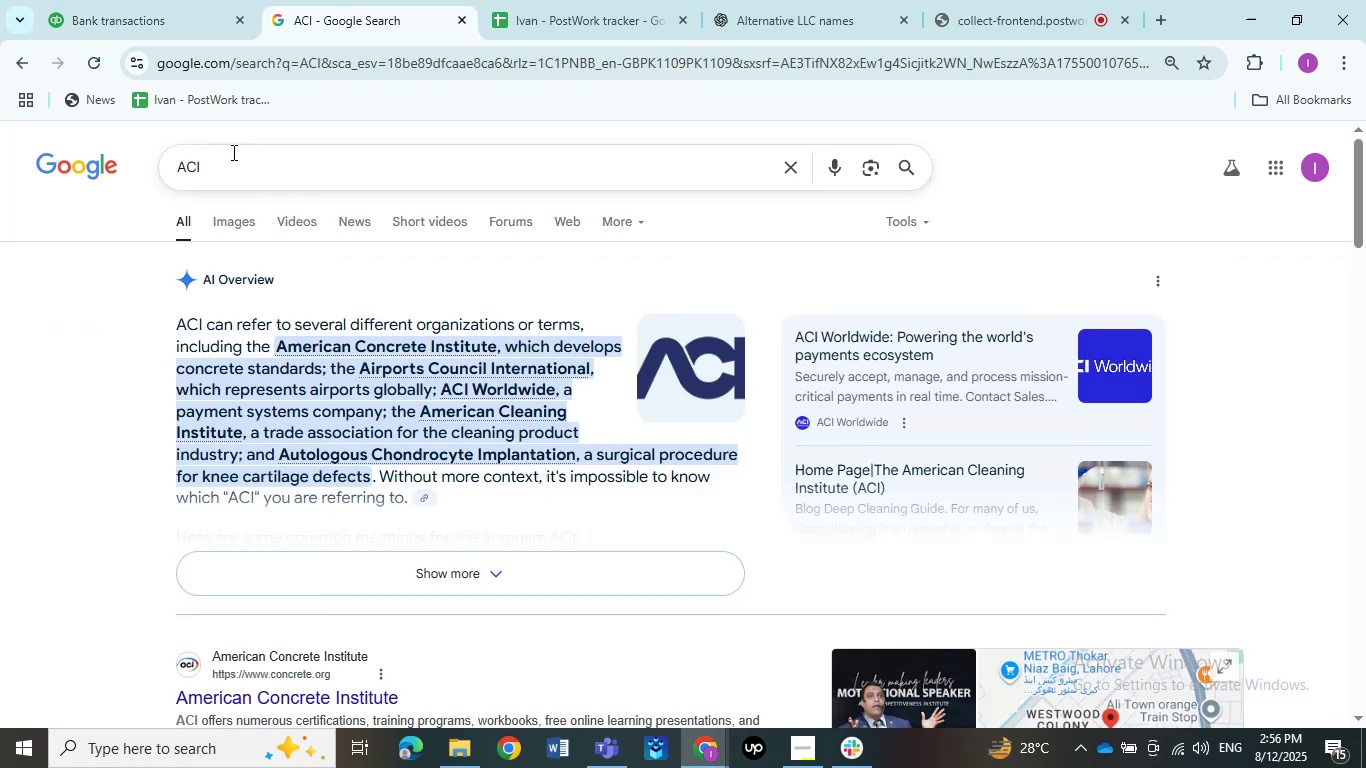 
left_click_drag(start_coordinate=[232, 159], to_coordinate=[67, 162])
 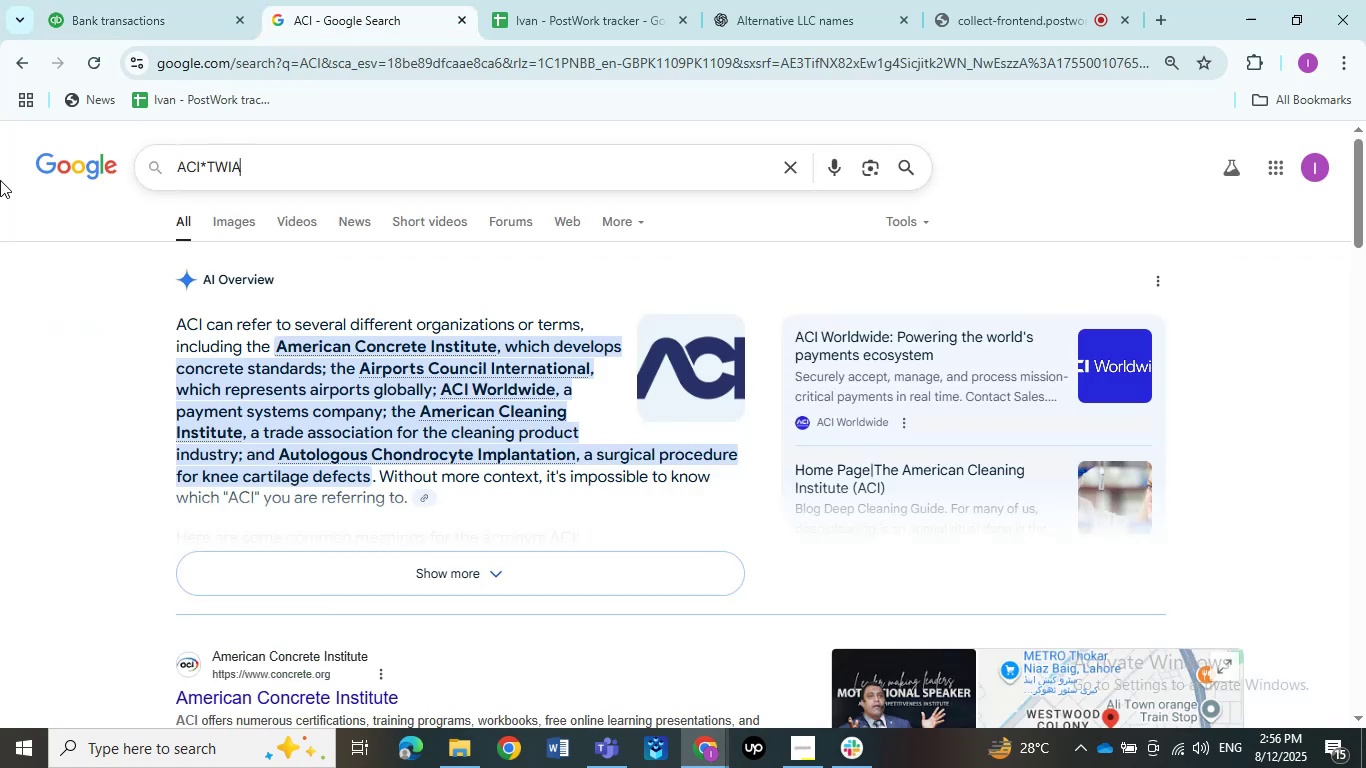 
key(Control+V)
 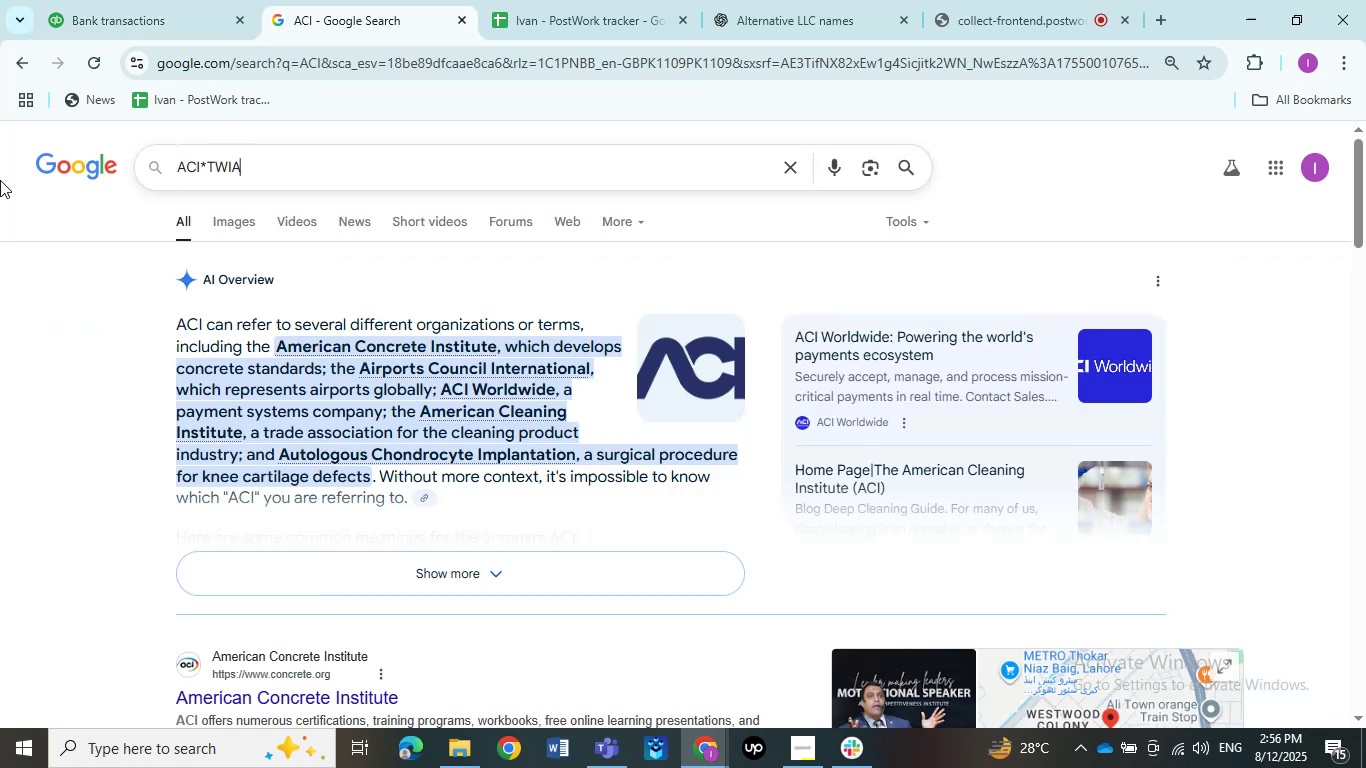 
key(NumpadEnter)
 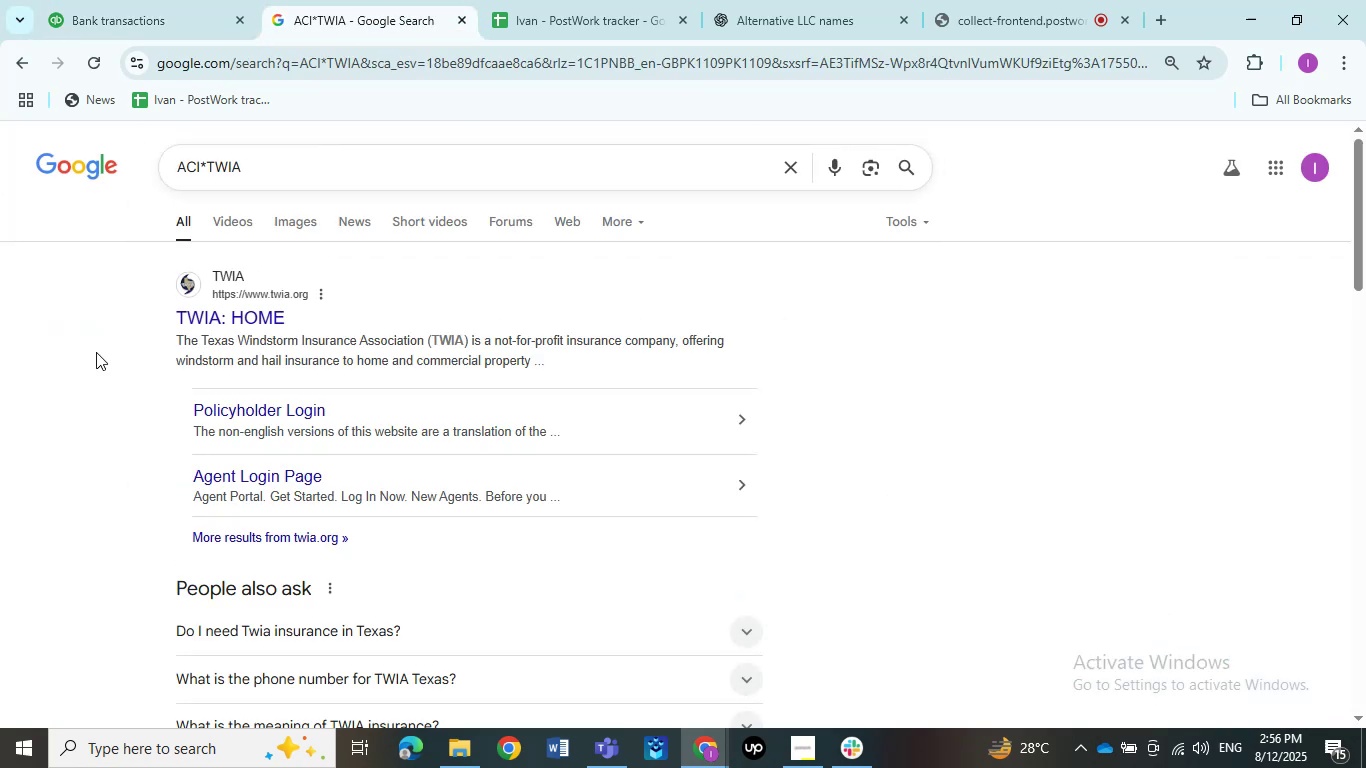 
wait(8.39)
 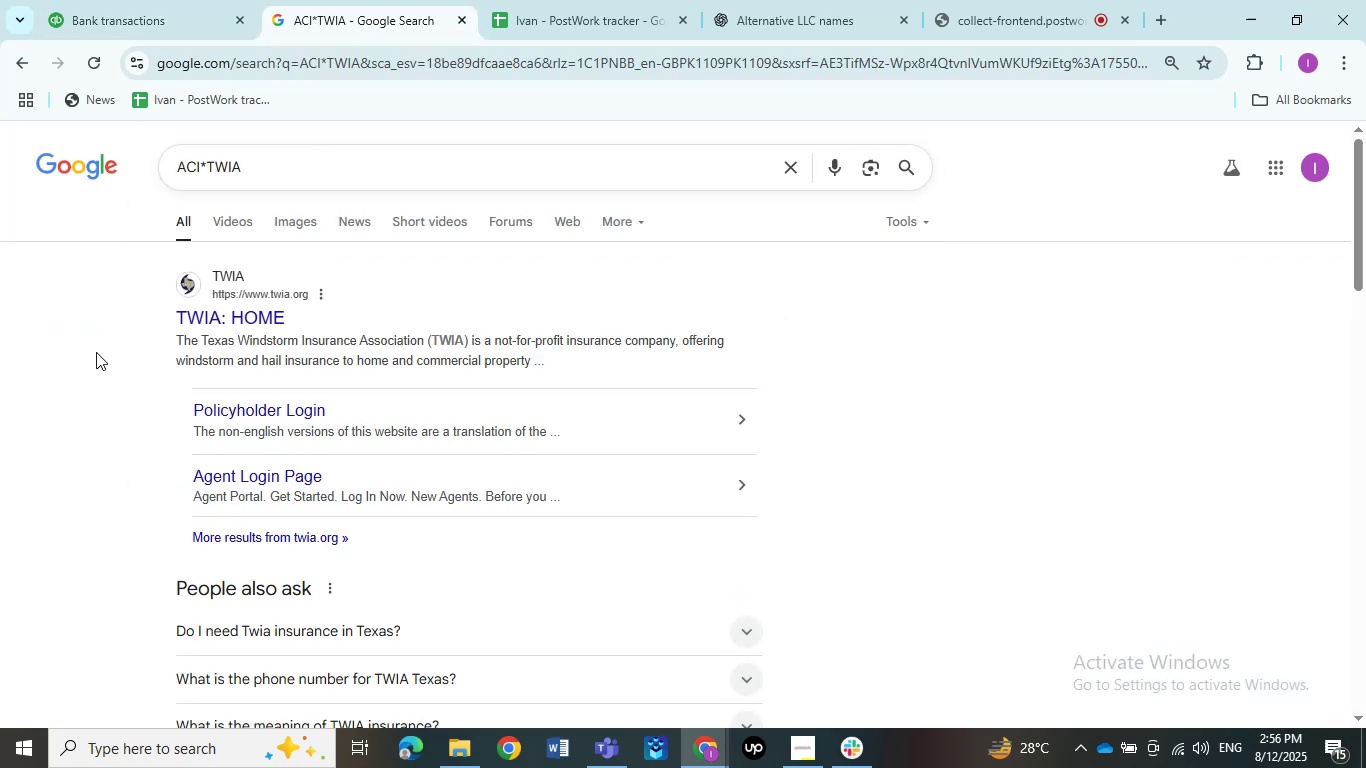 
left_click([330, 427])
 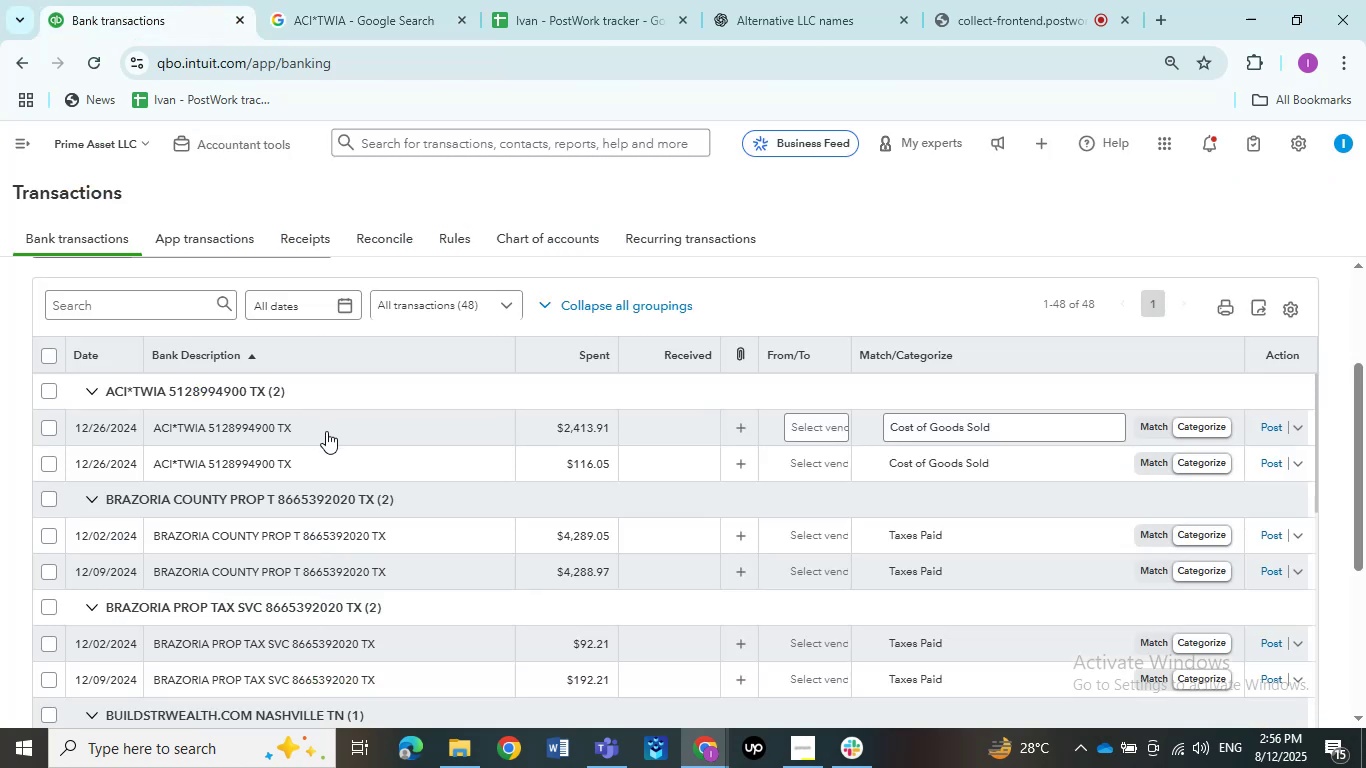 
left_click([323, 451])
 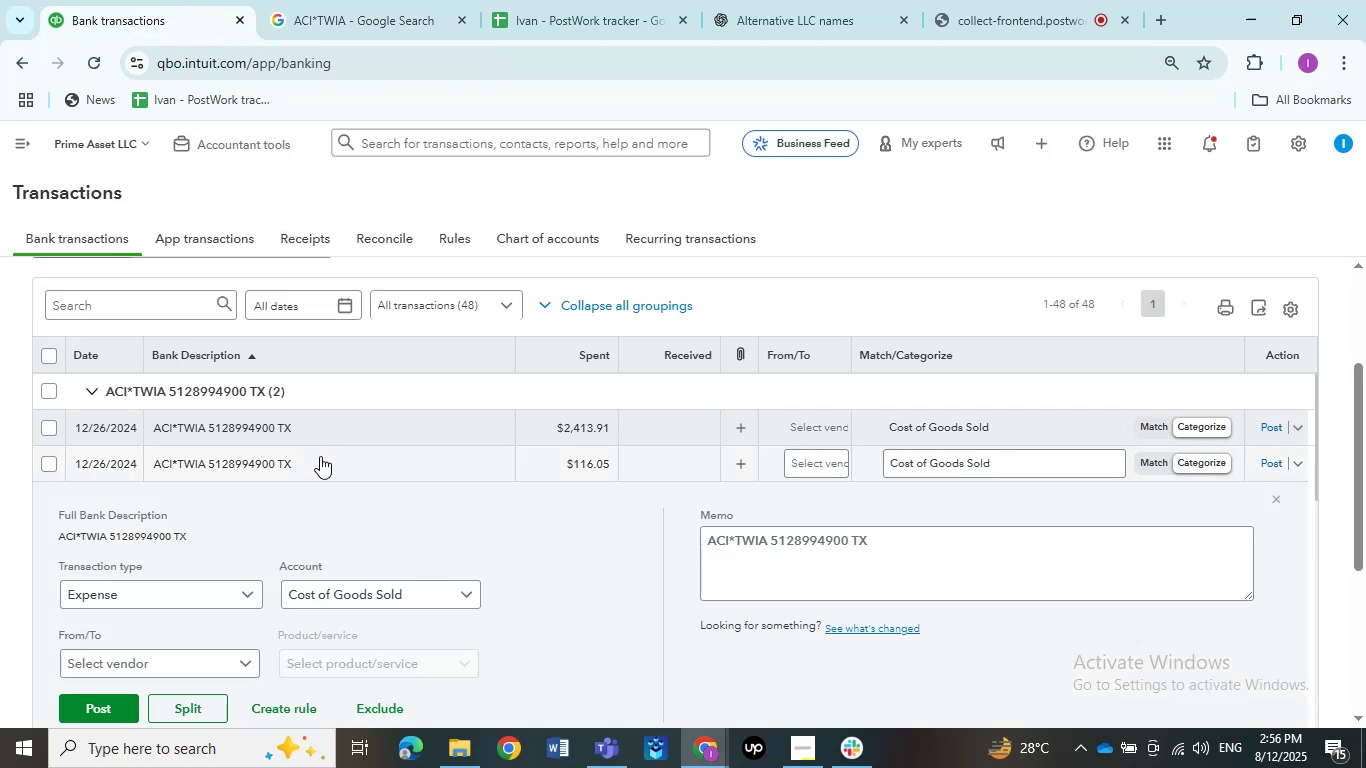 
scroll: coordinate [326, 498], scroll_direction: down, amount: 2.0
 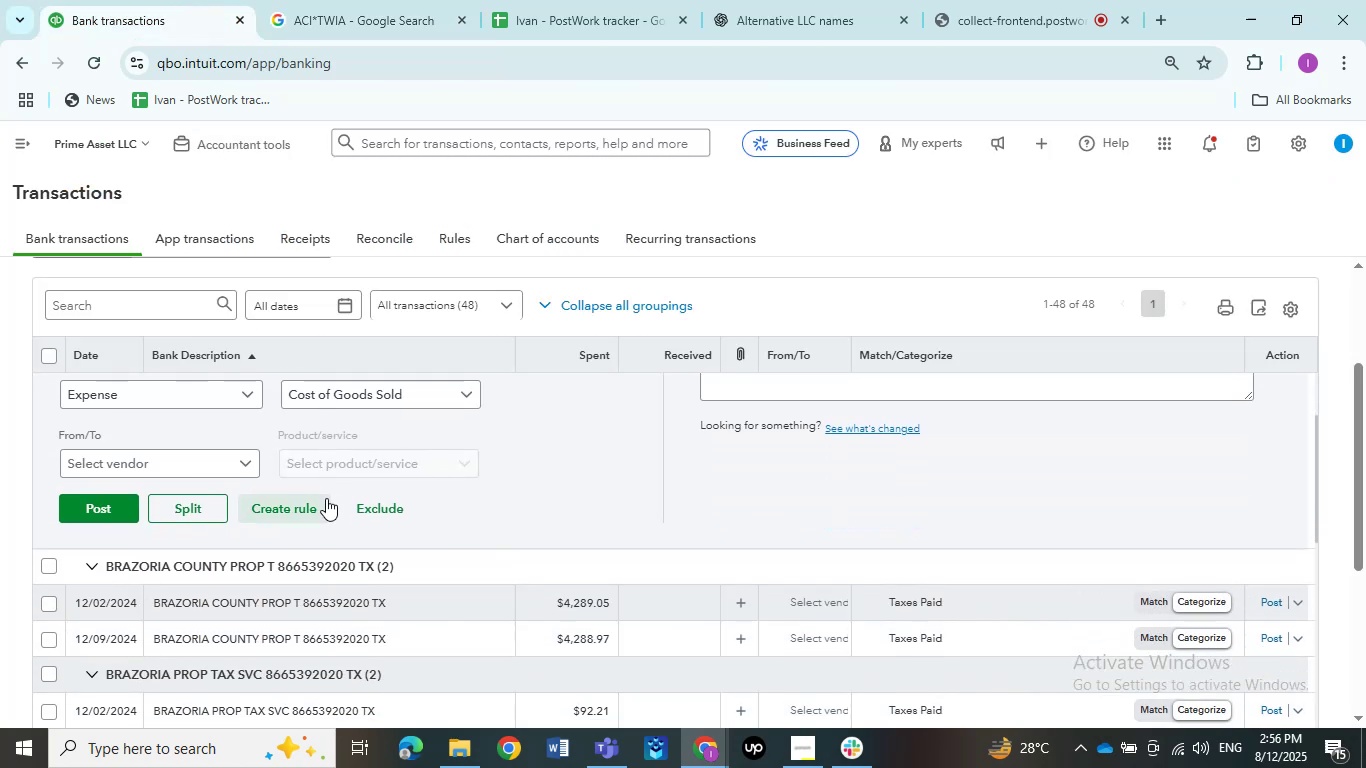 
scroll: coordinate [326, 498], scroll_direction: up, amount: 2.0
 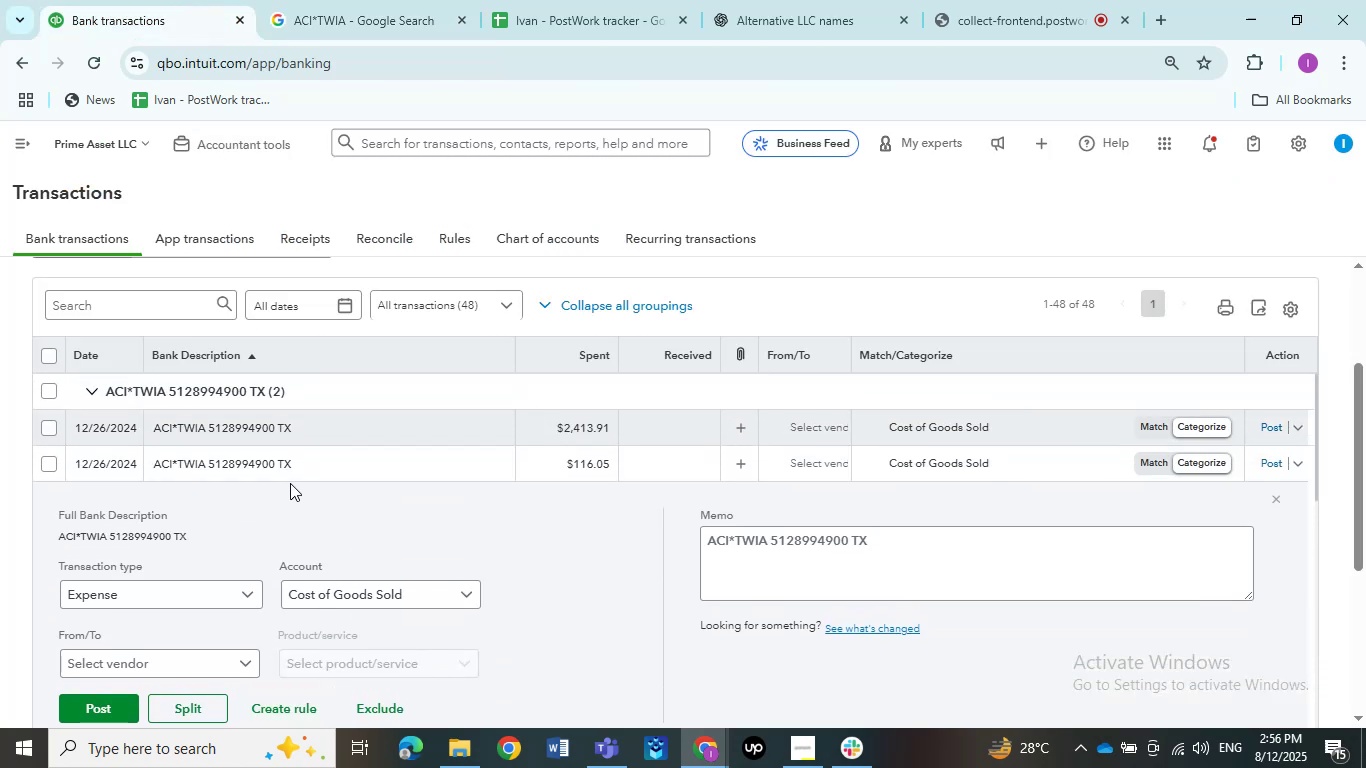 
left_click([267, 457])
 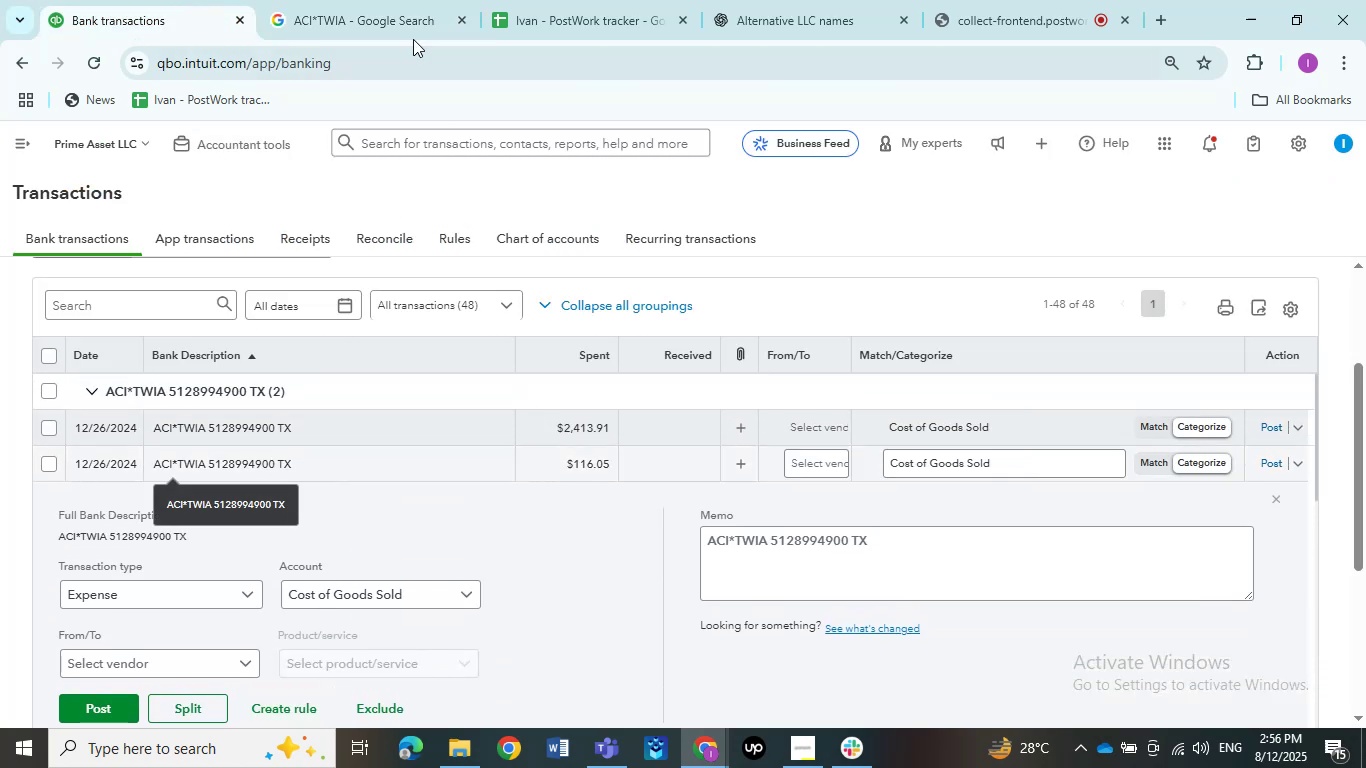 
left_click([376, 12])
 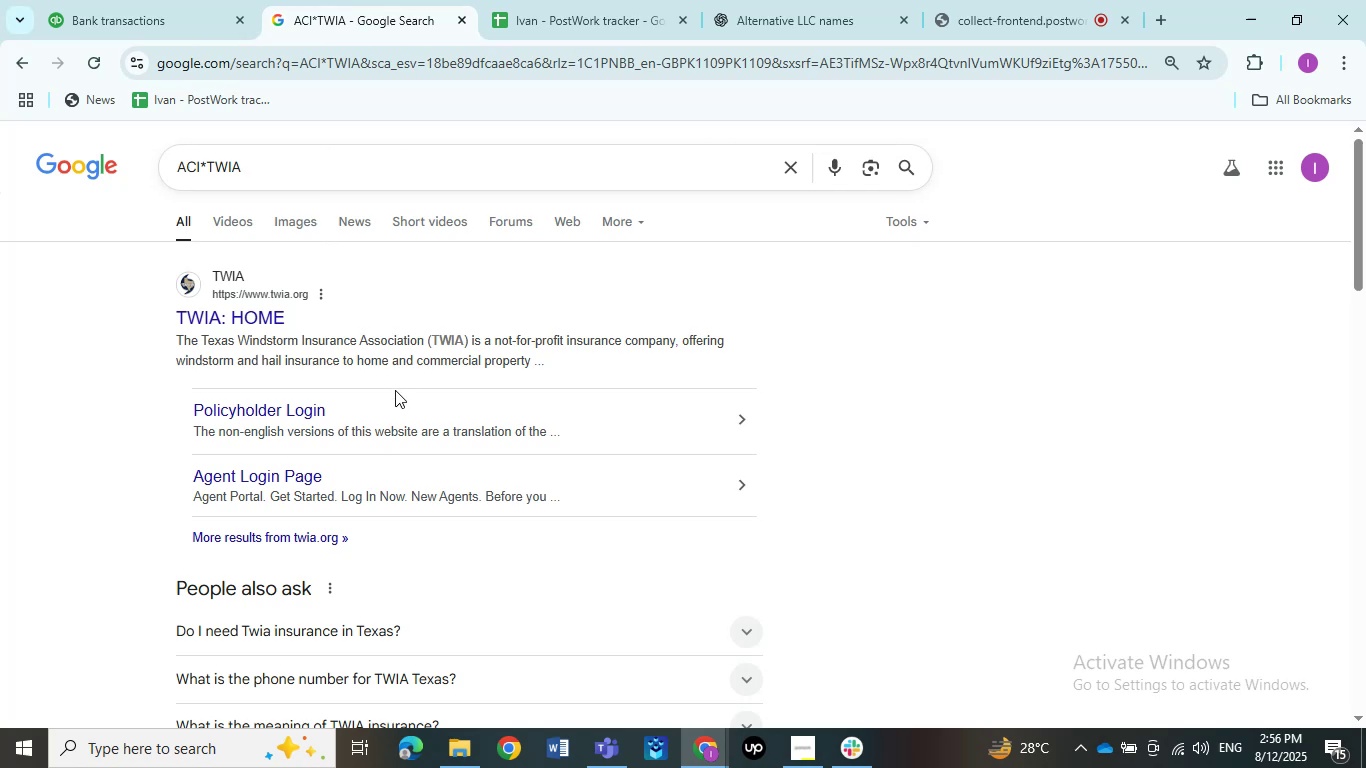 
scroll: coordinate [394, 392], scroll_direction: down, amount: 4.0
 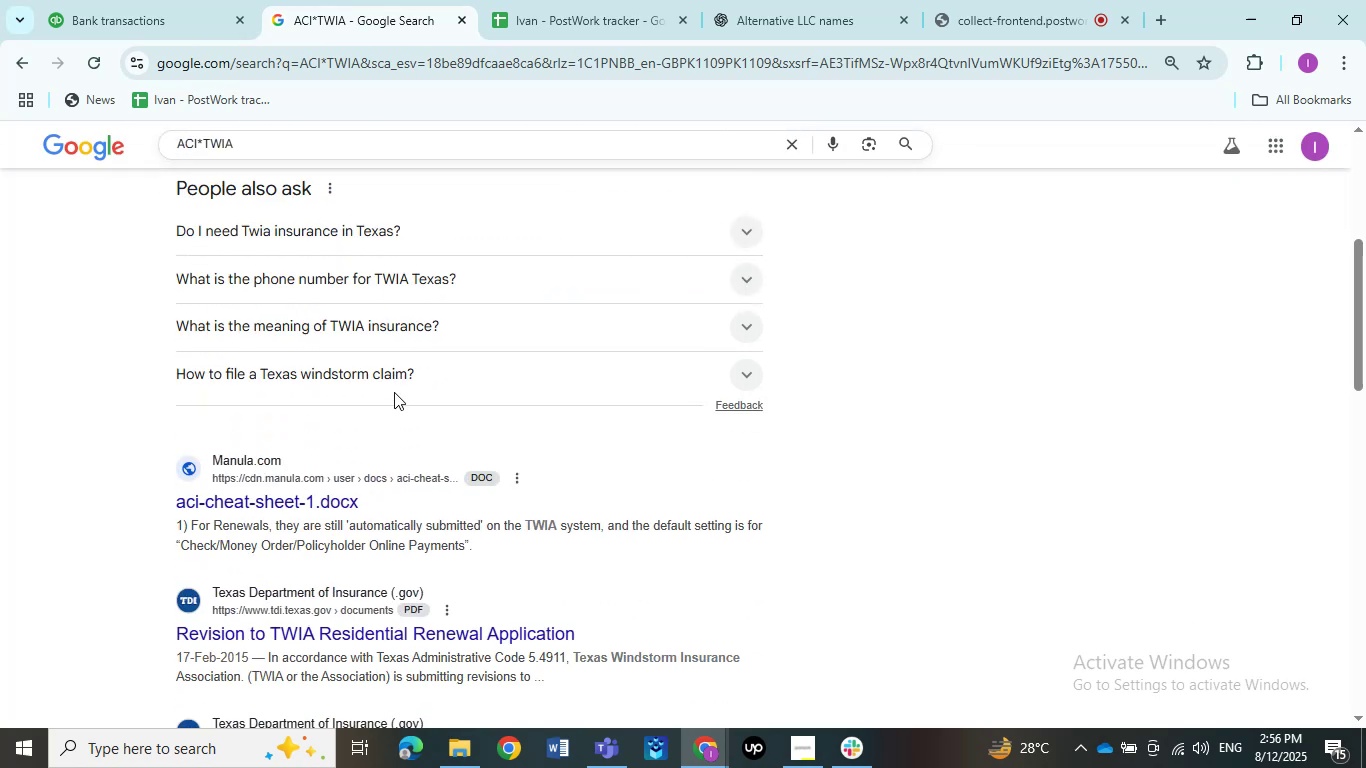 
scroll: coordinate [394, 392], scroll_direction: up, amount: 4.0
 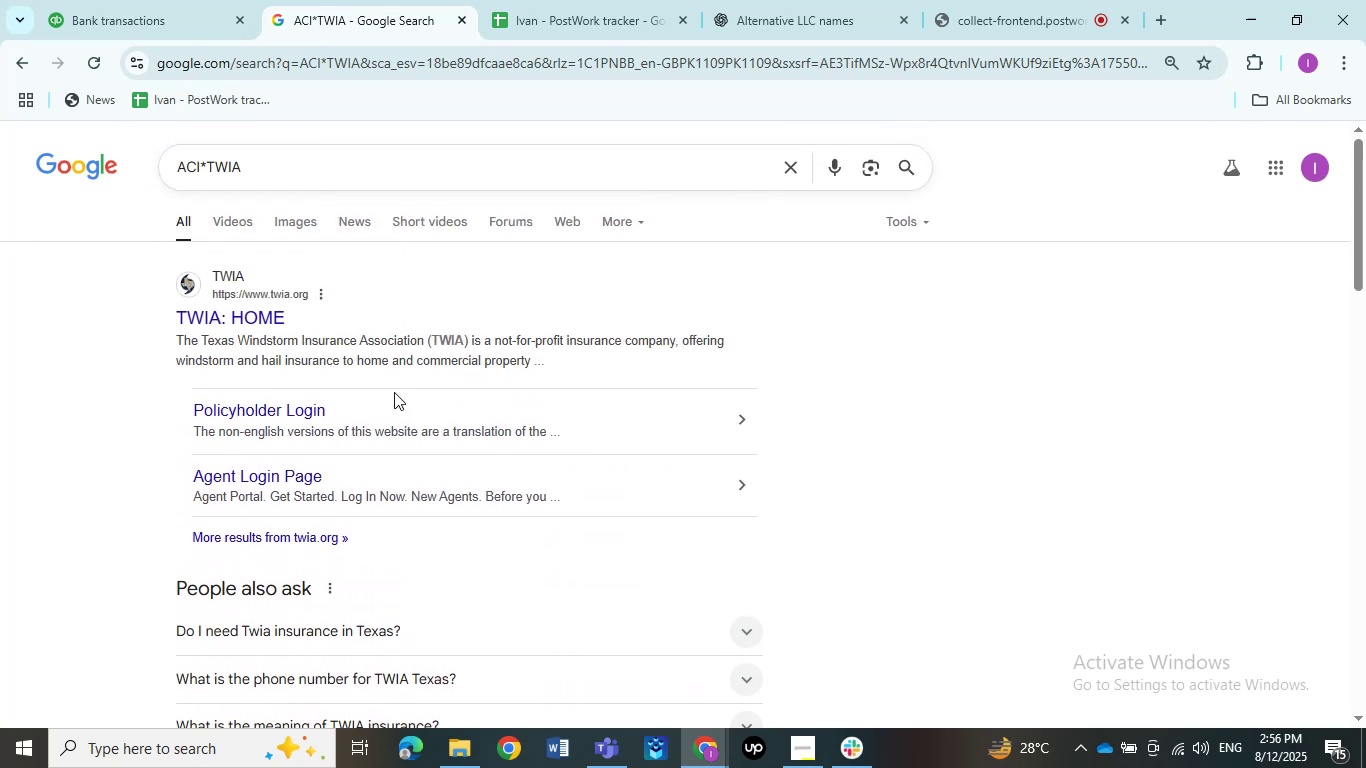 
wait(11.91)
 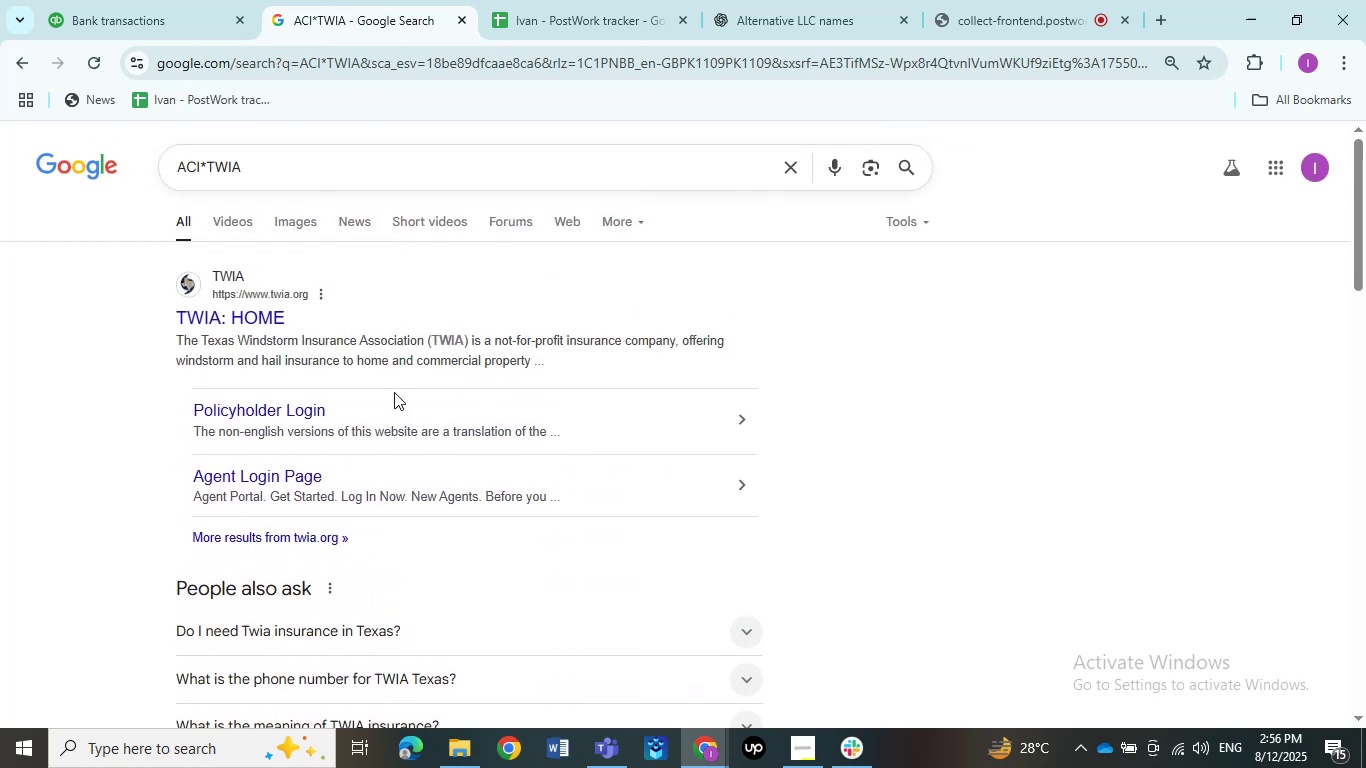 
left_click([147, 0])
 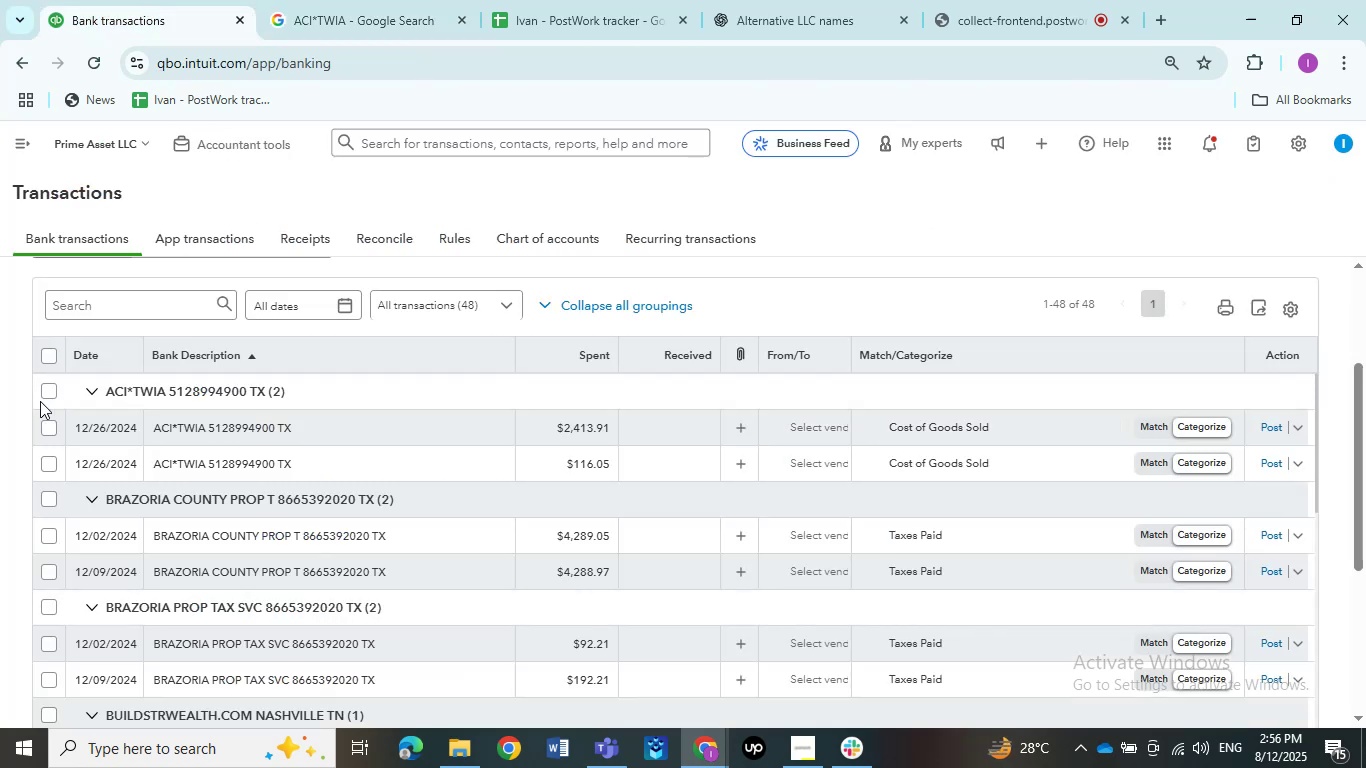 
left_click([46, 390])
 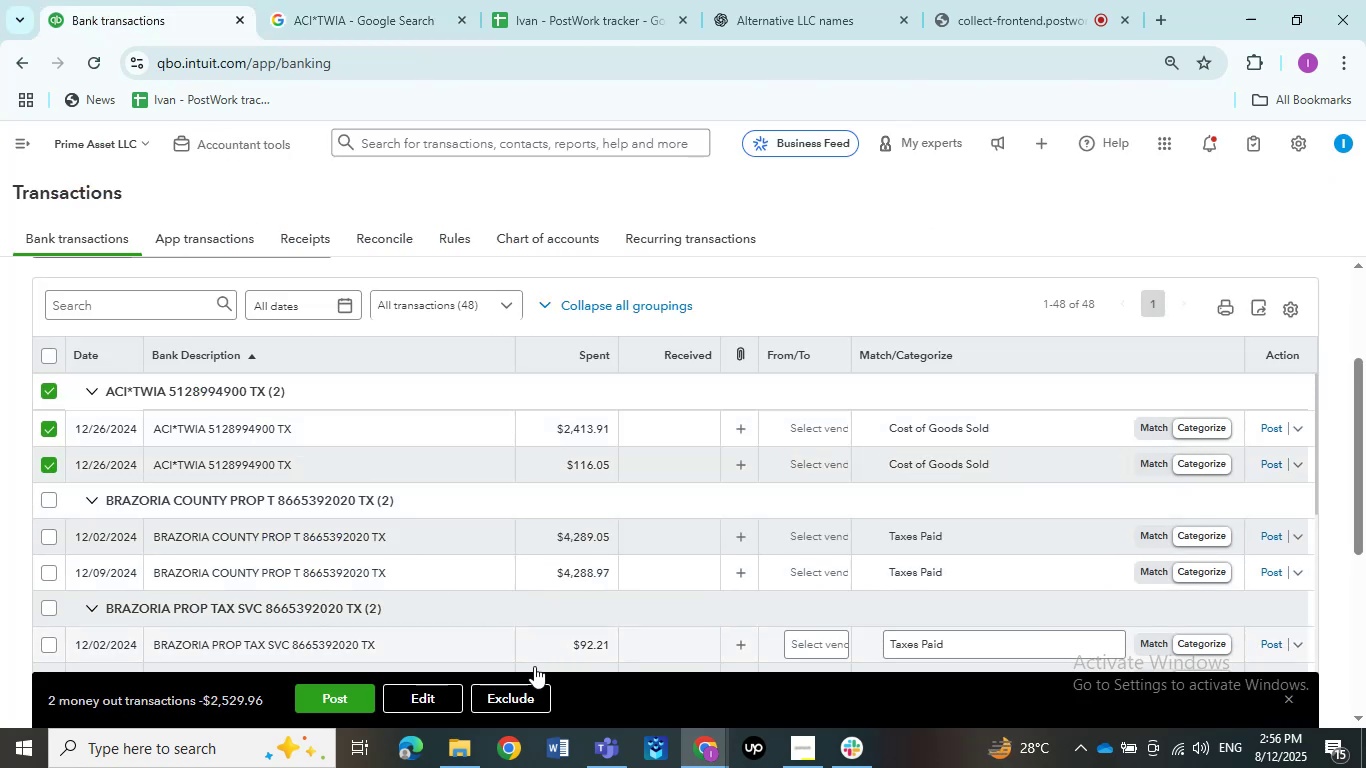 
left_click([442, 707])
 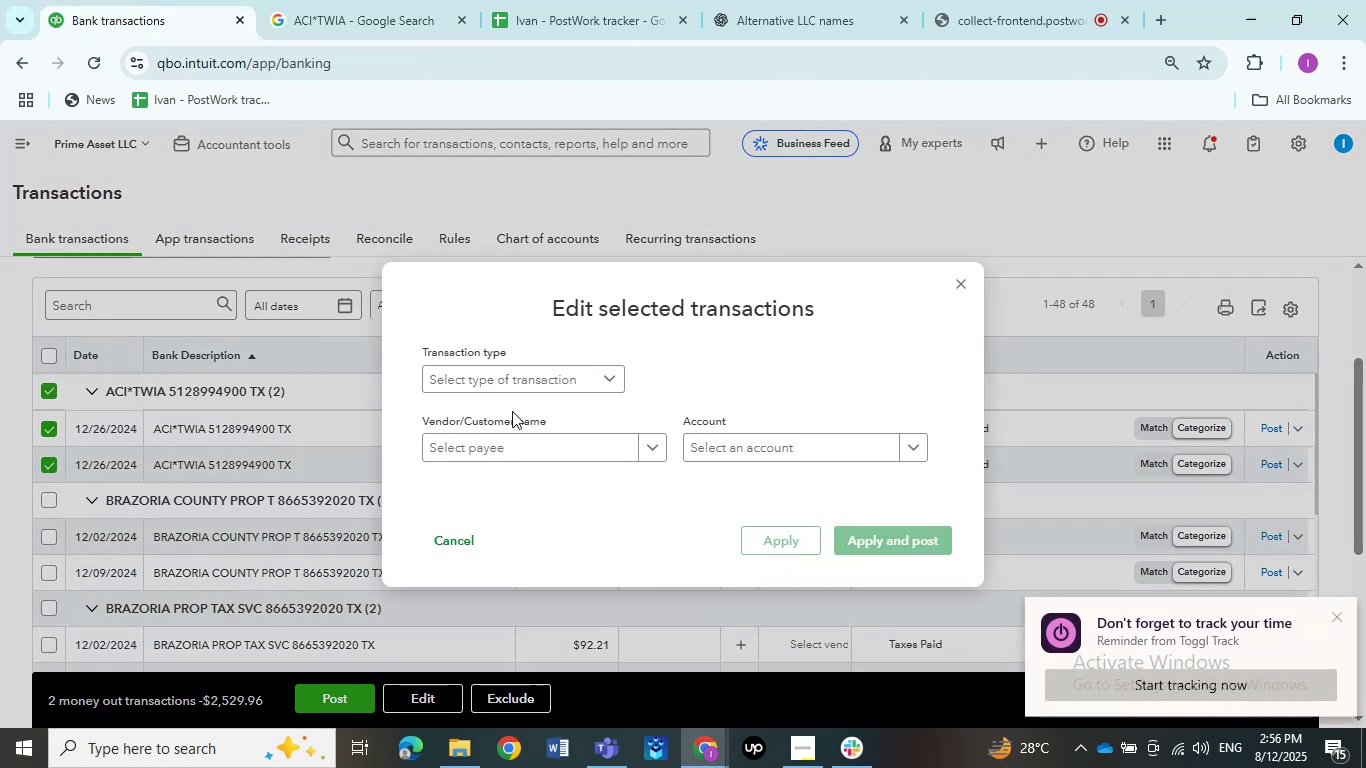 
left_click([515, 390])
 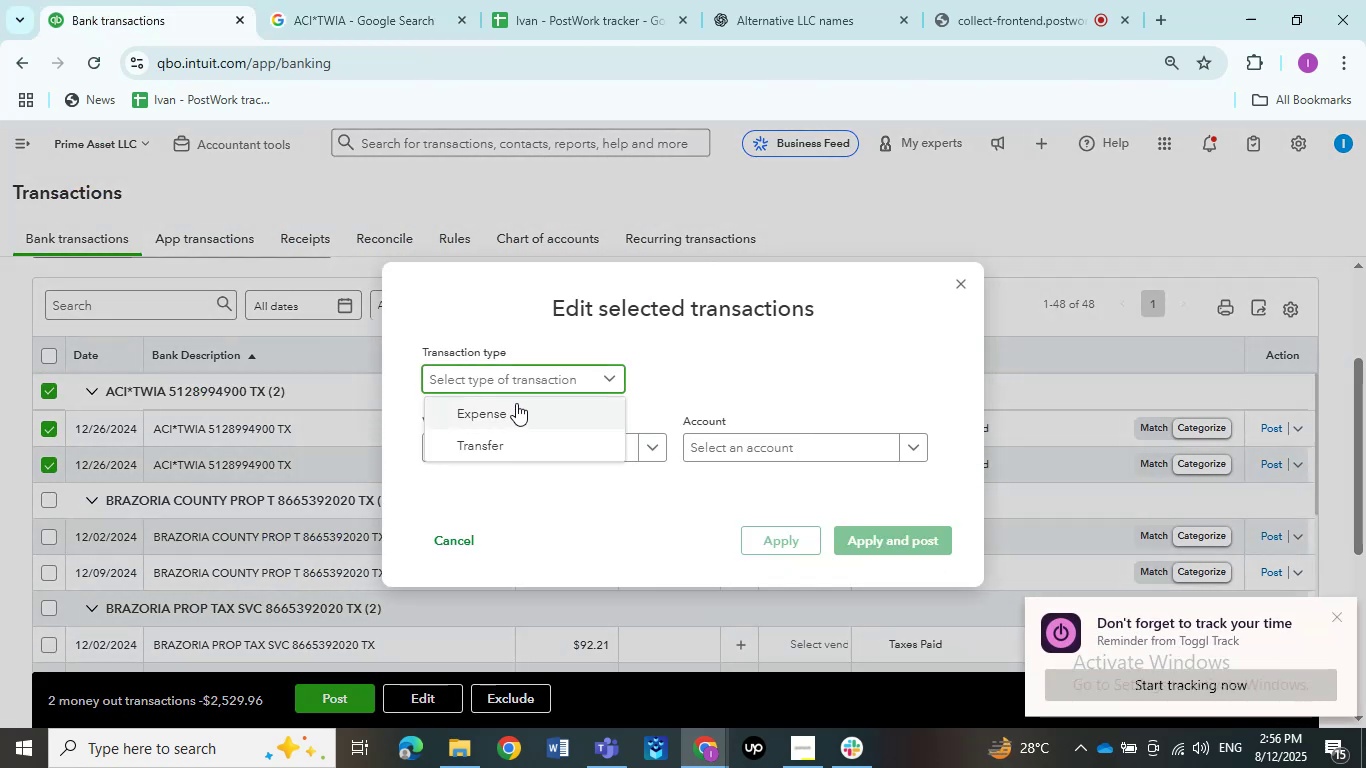 
left_click([516, 407])
 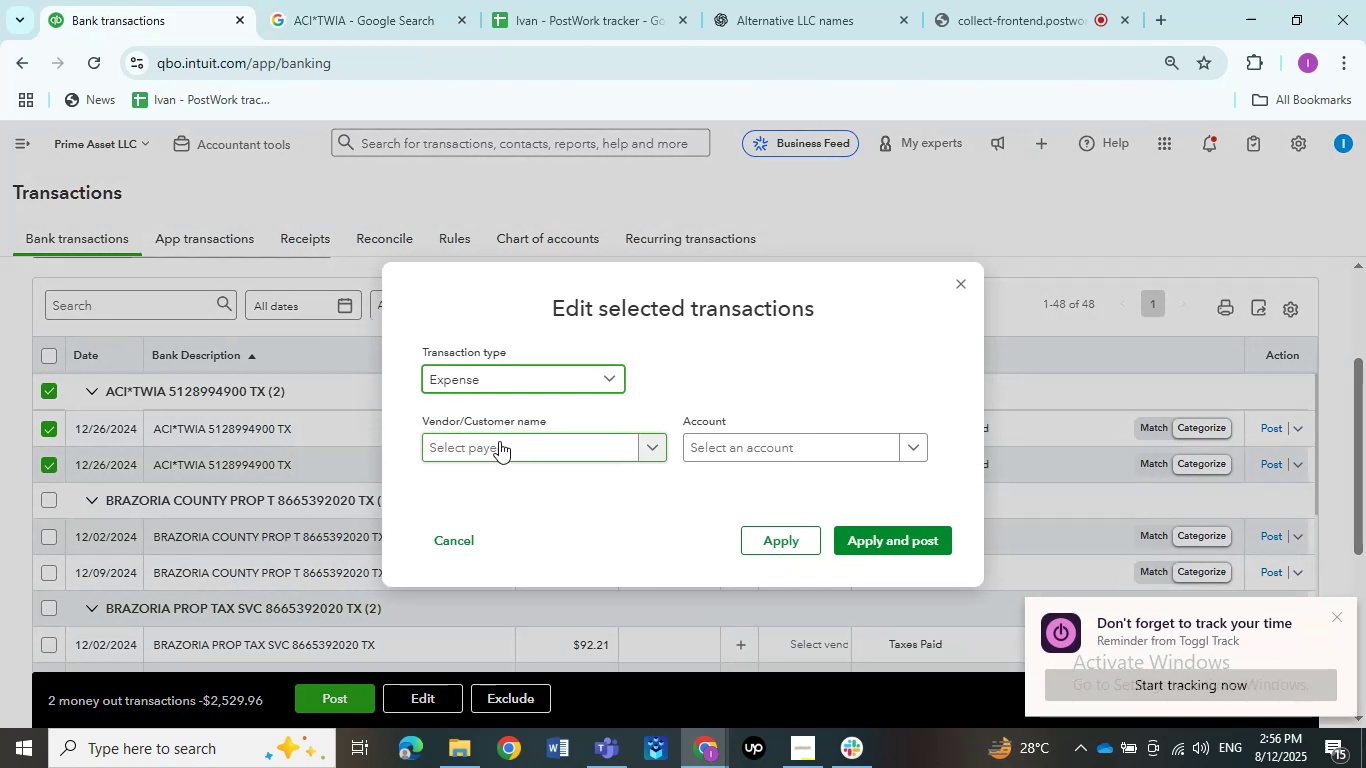 
left_click([499, 441])
 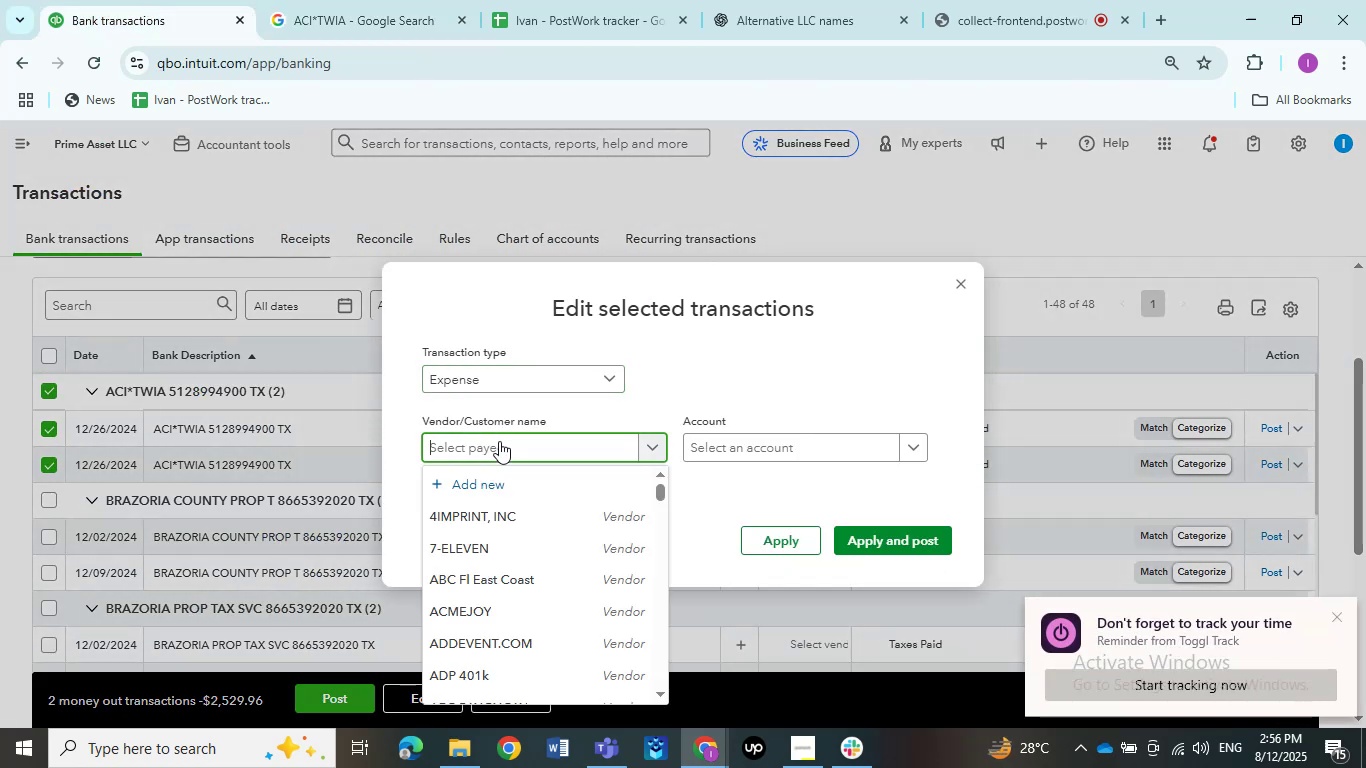 
key(Control+V)
 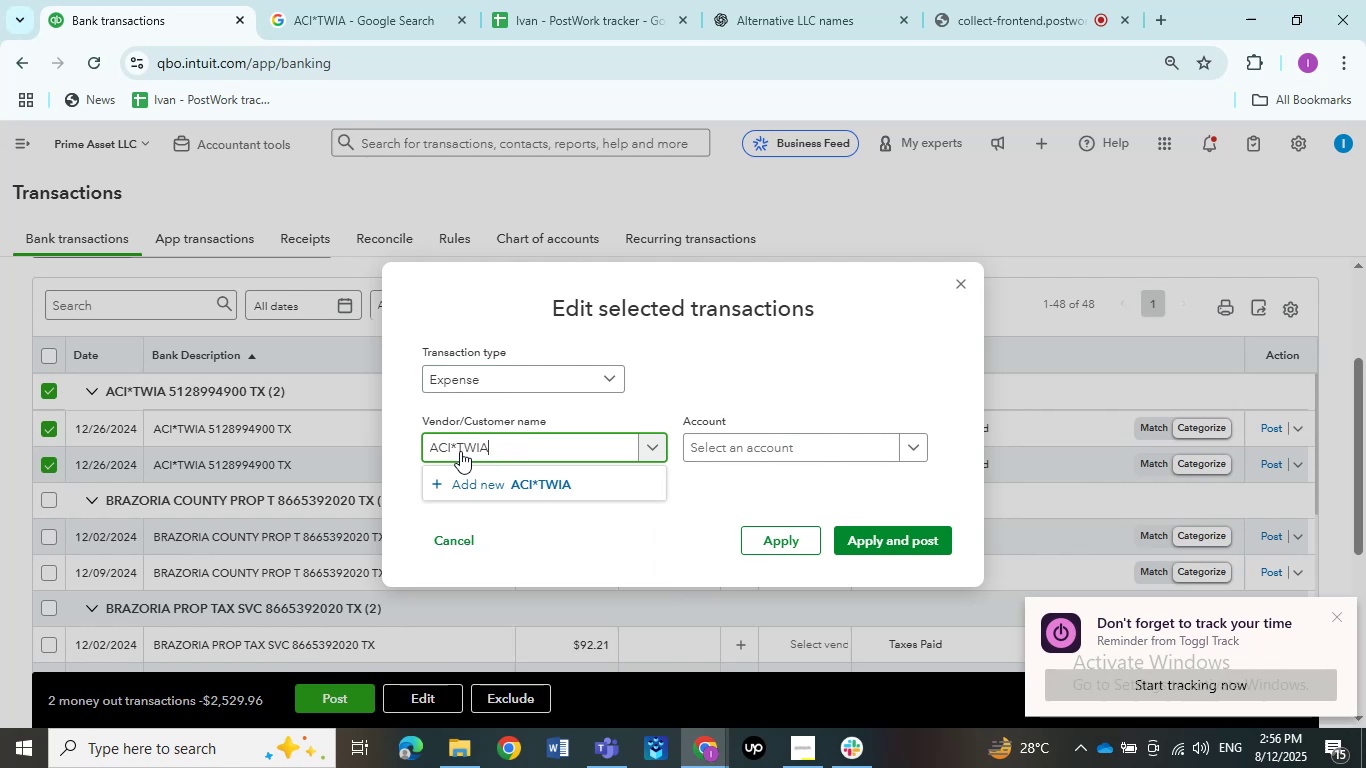 
left_click_drag(start_coordinate=[459, 445], to_coordinate=[377, 451])
 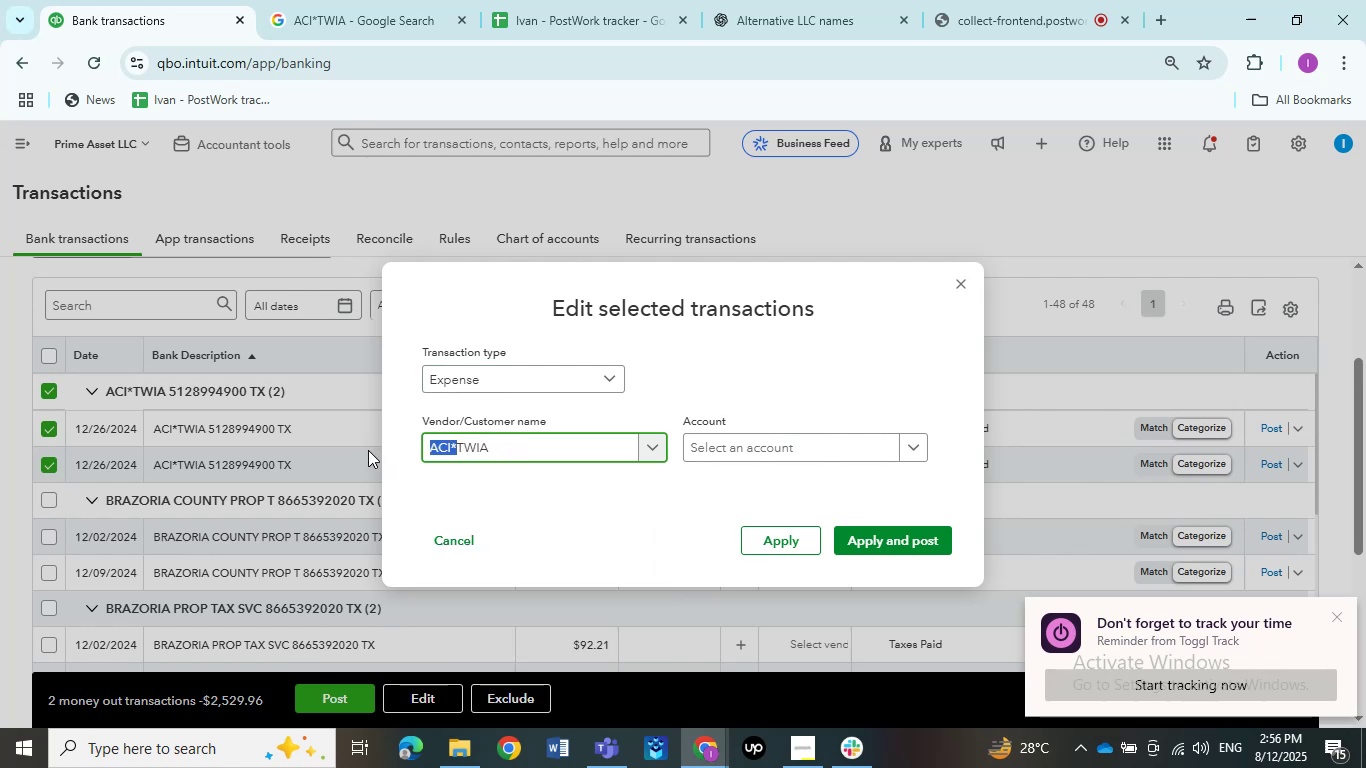 
key(Backspace)
 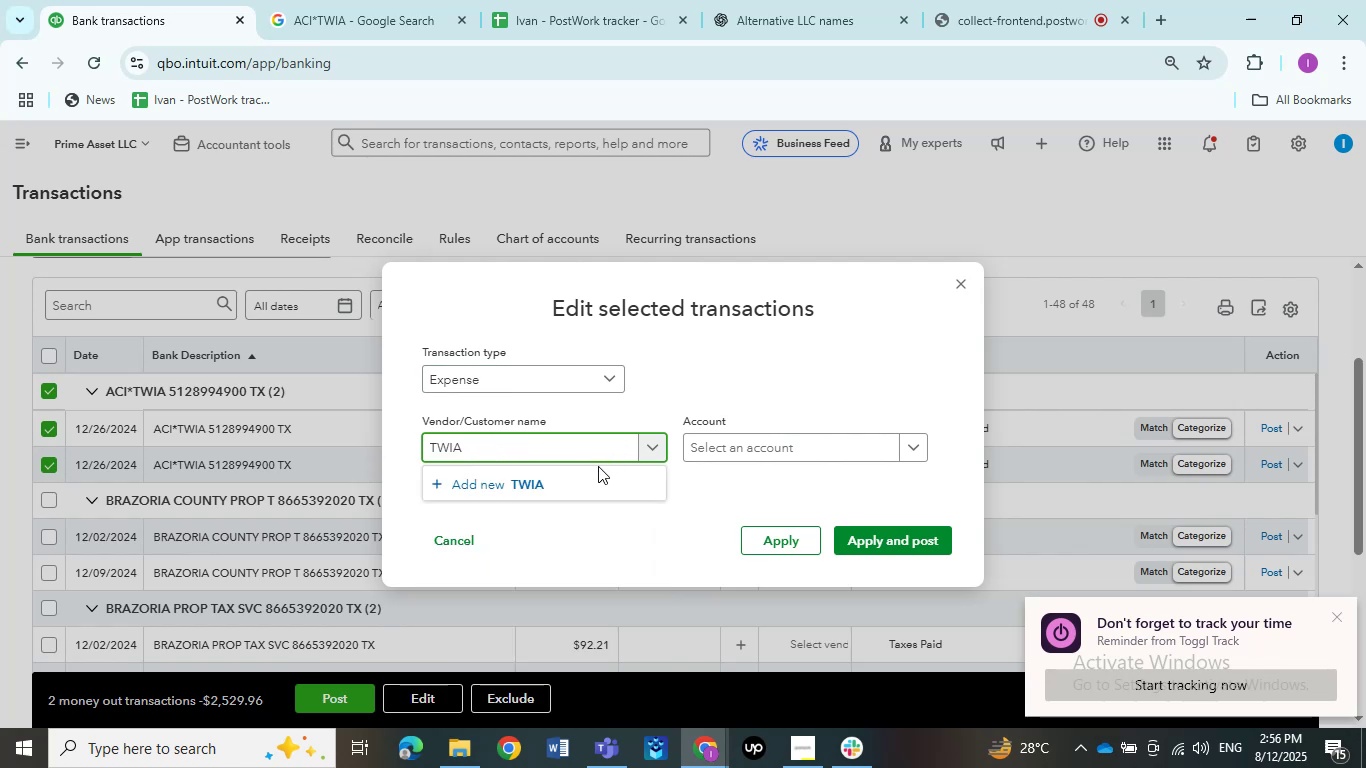 
left_click([589, 485])
 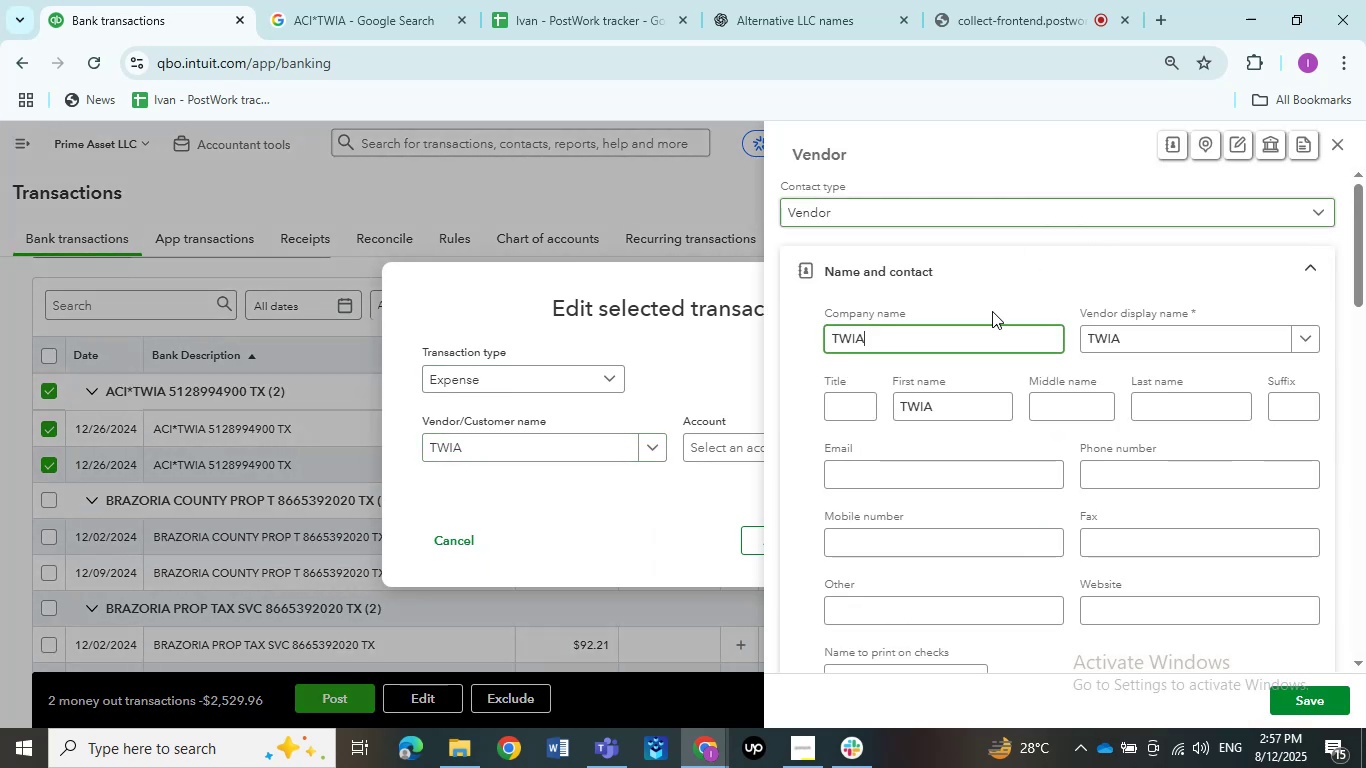 
wait(5.52)
 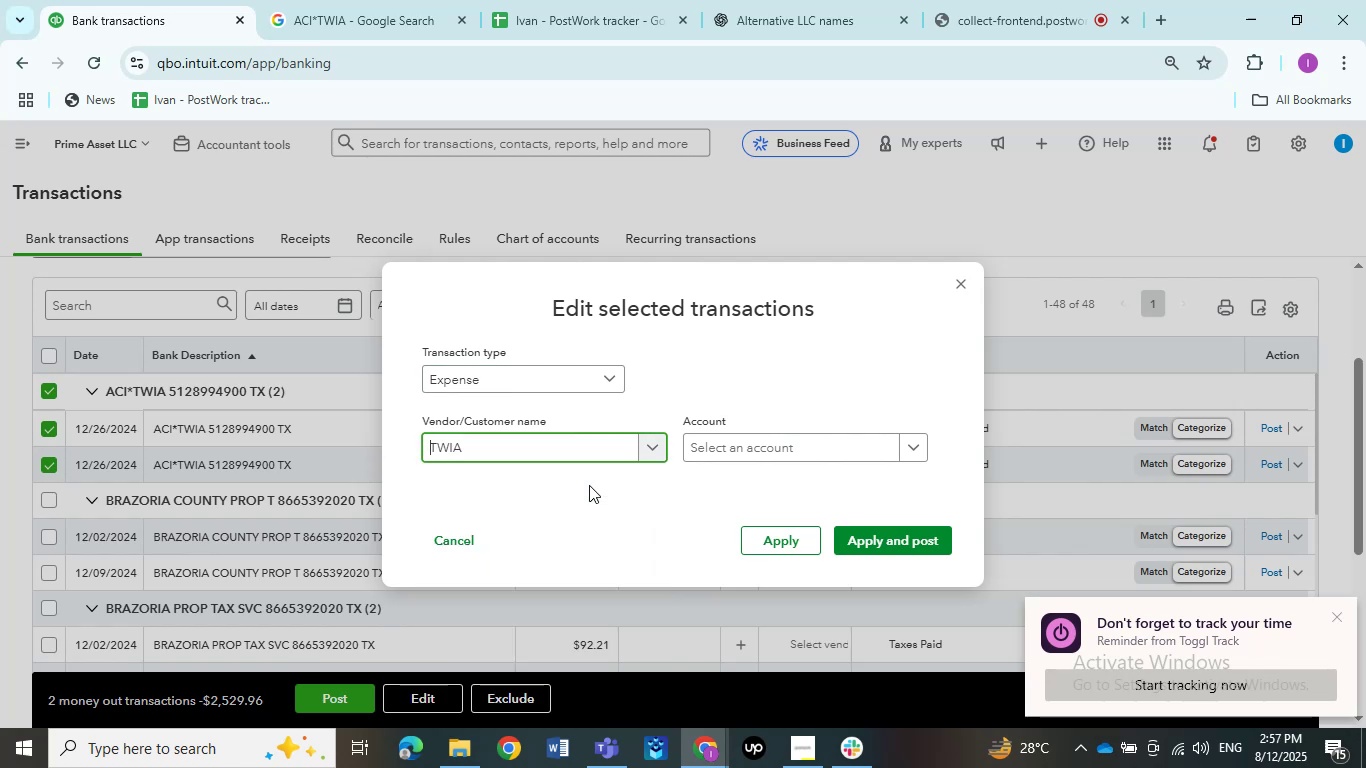 
left_click([1317, 713])
 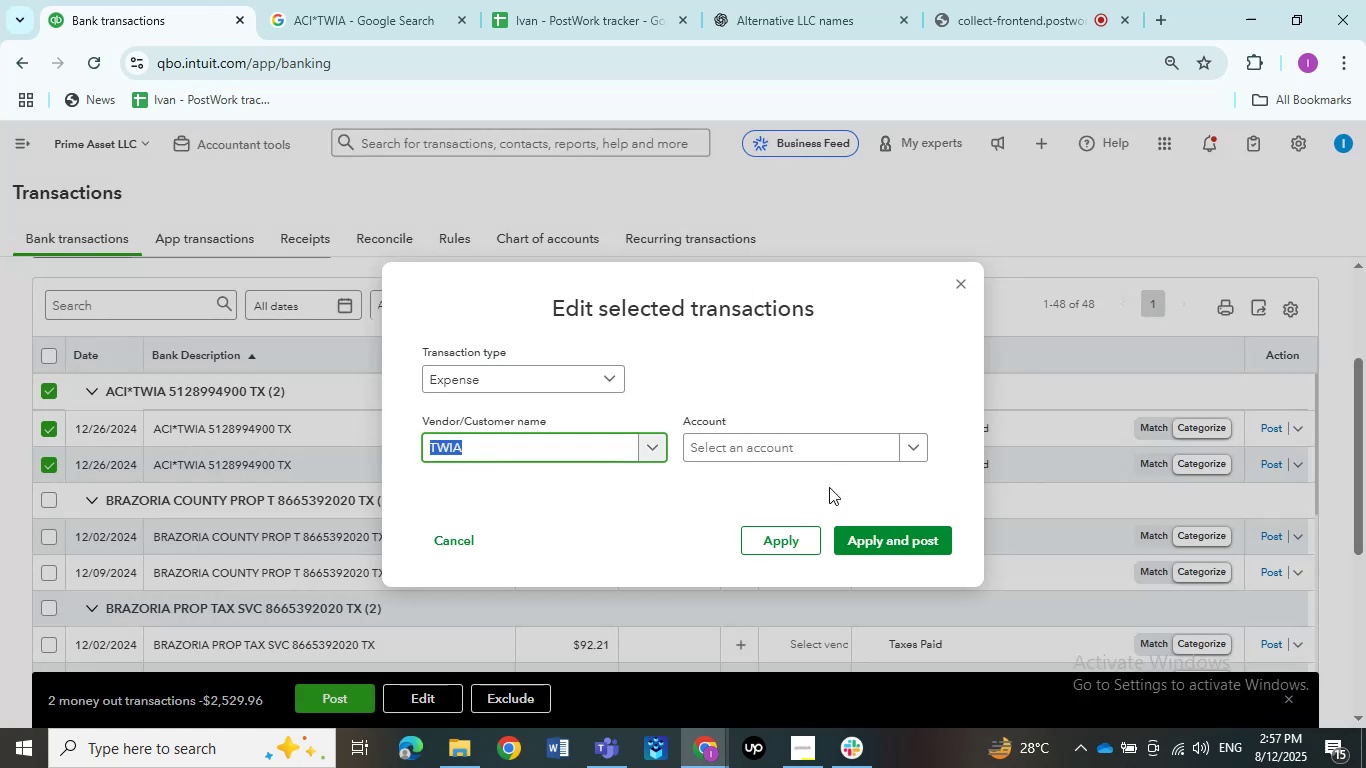 
wait(6.91)
 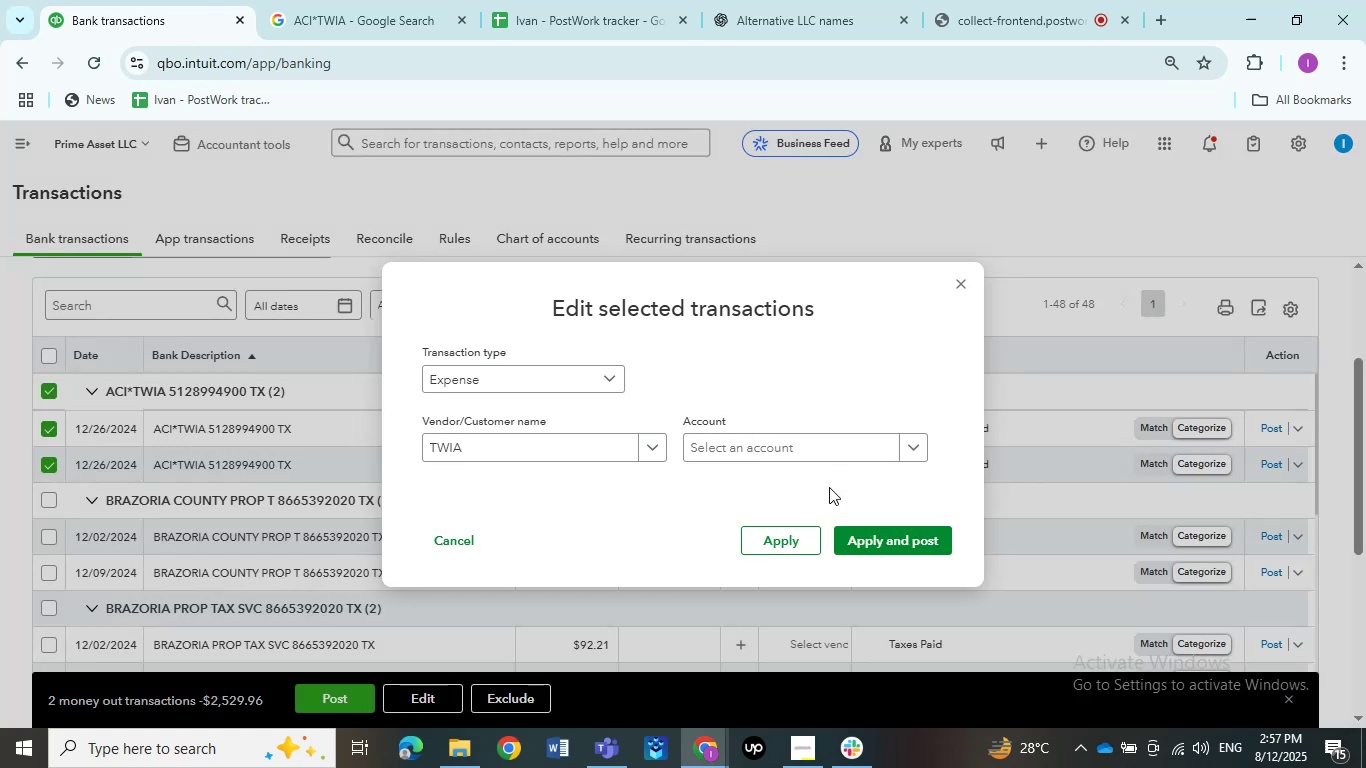 
left_click([828, 433])
 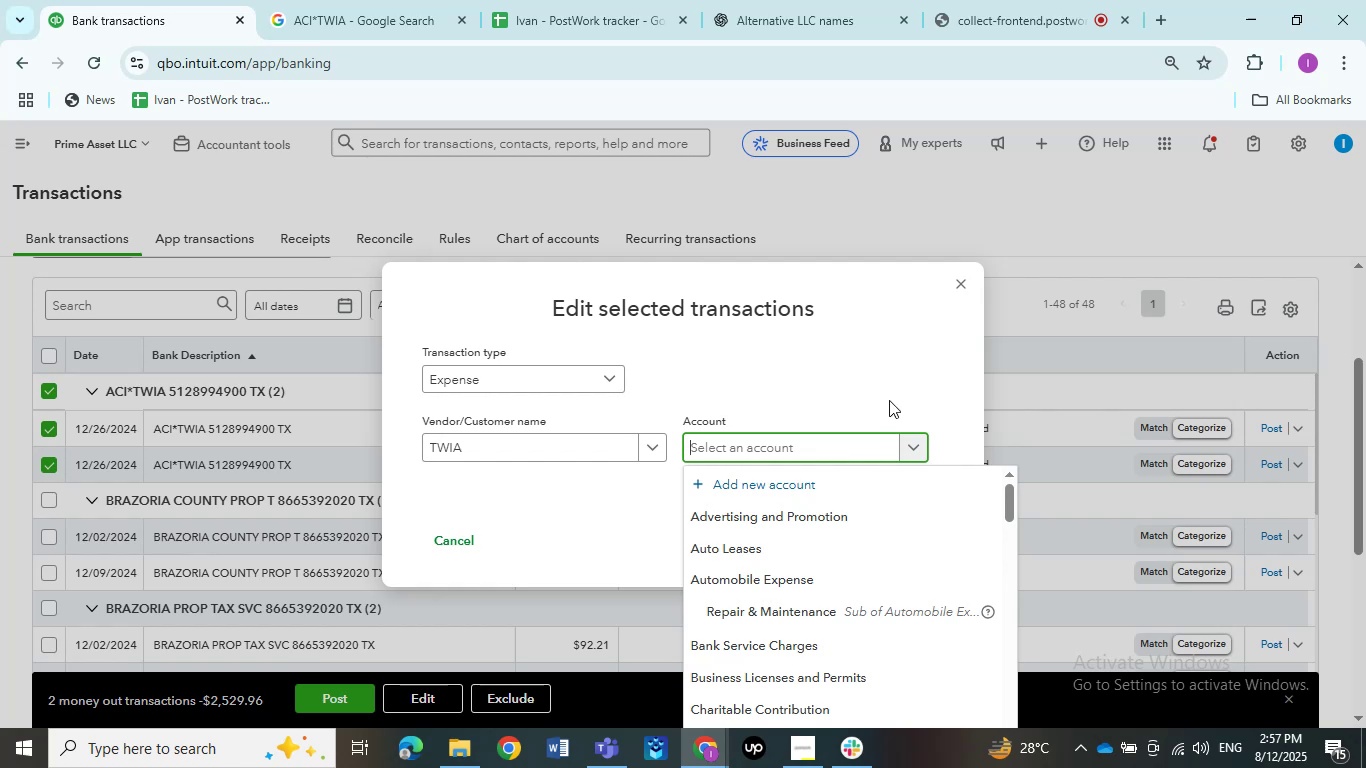 
wait(10.69)
 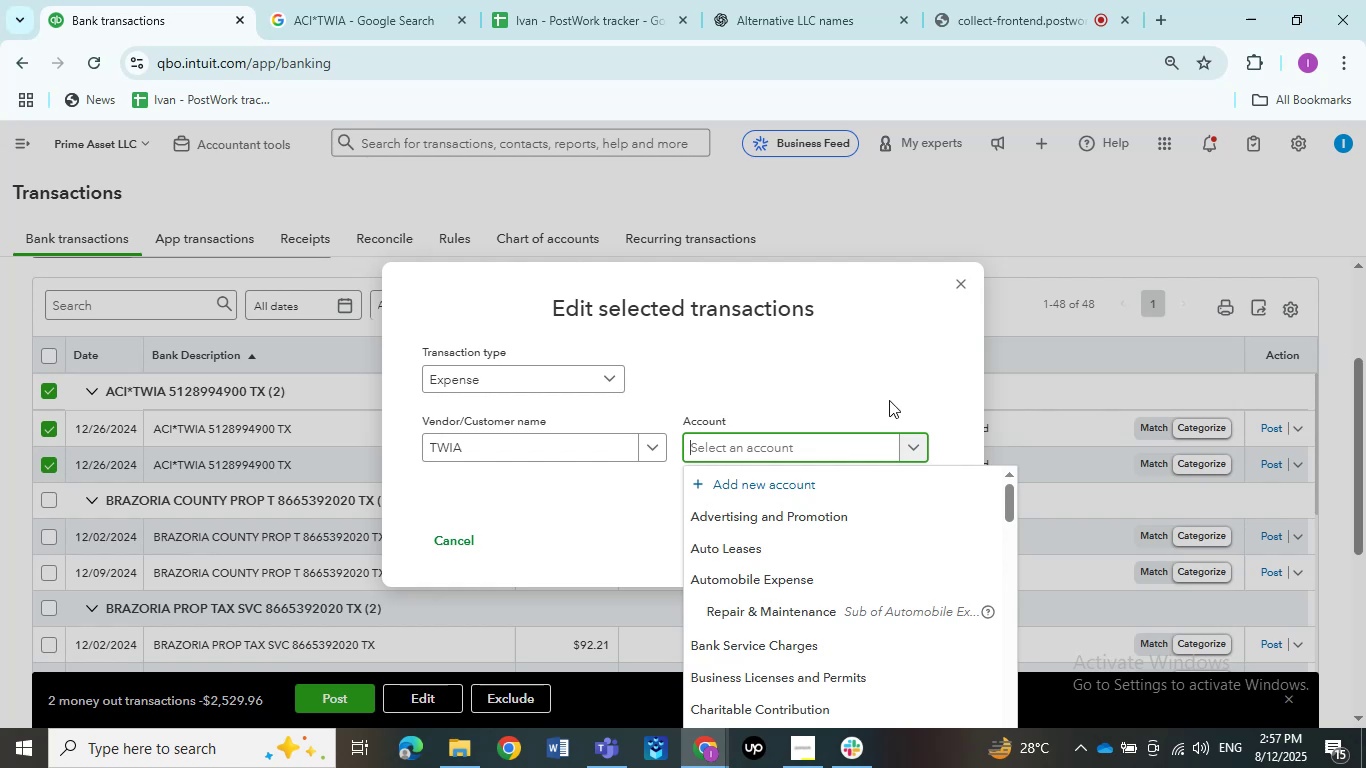 
type(ins)
 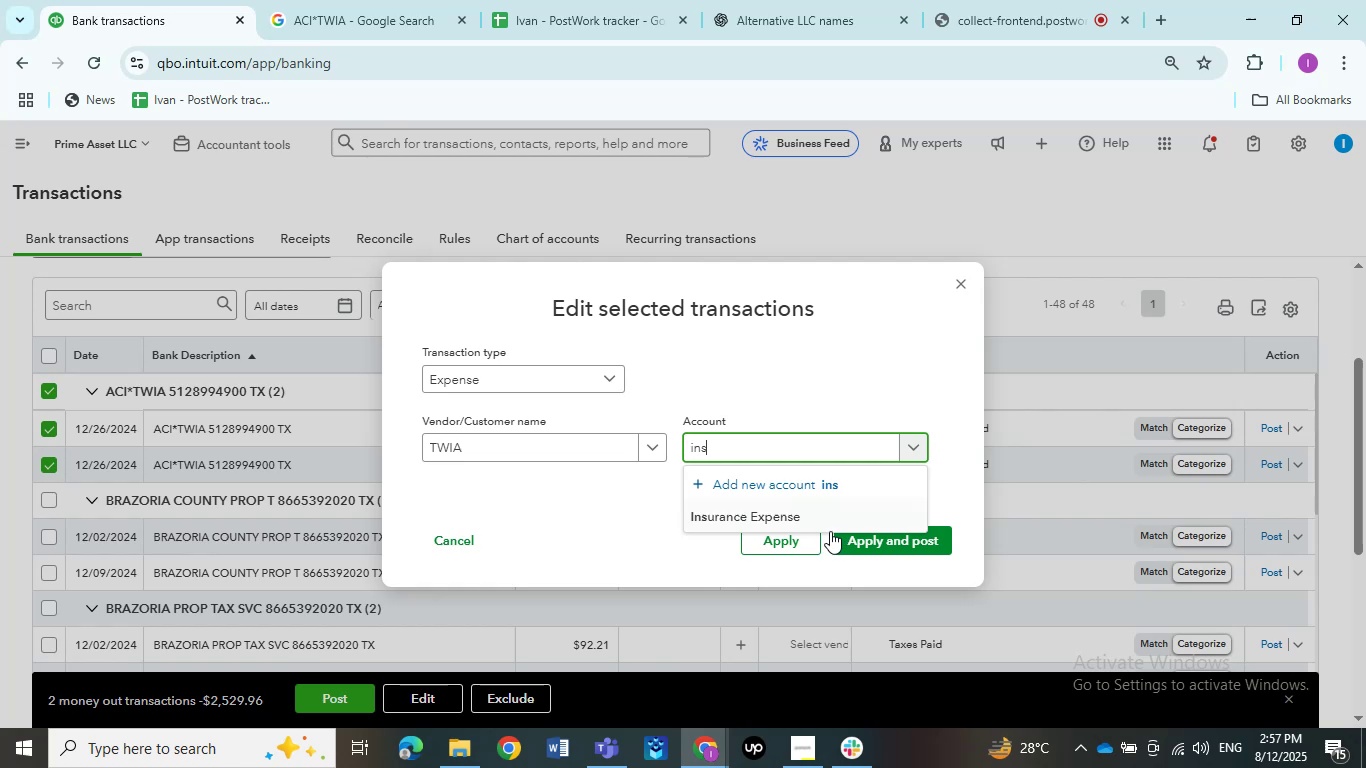 
left_click([822, 520])
 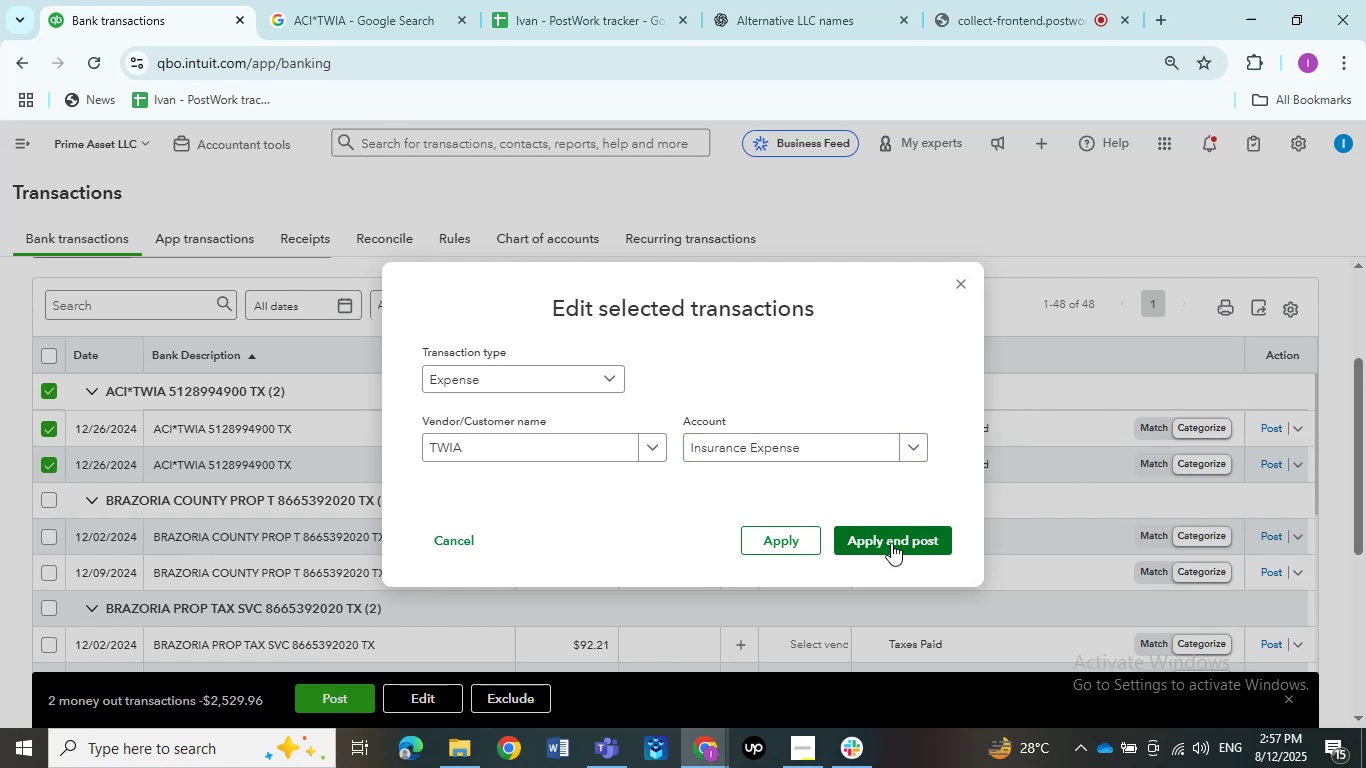 
left_click([891, 543])
 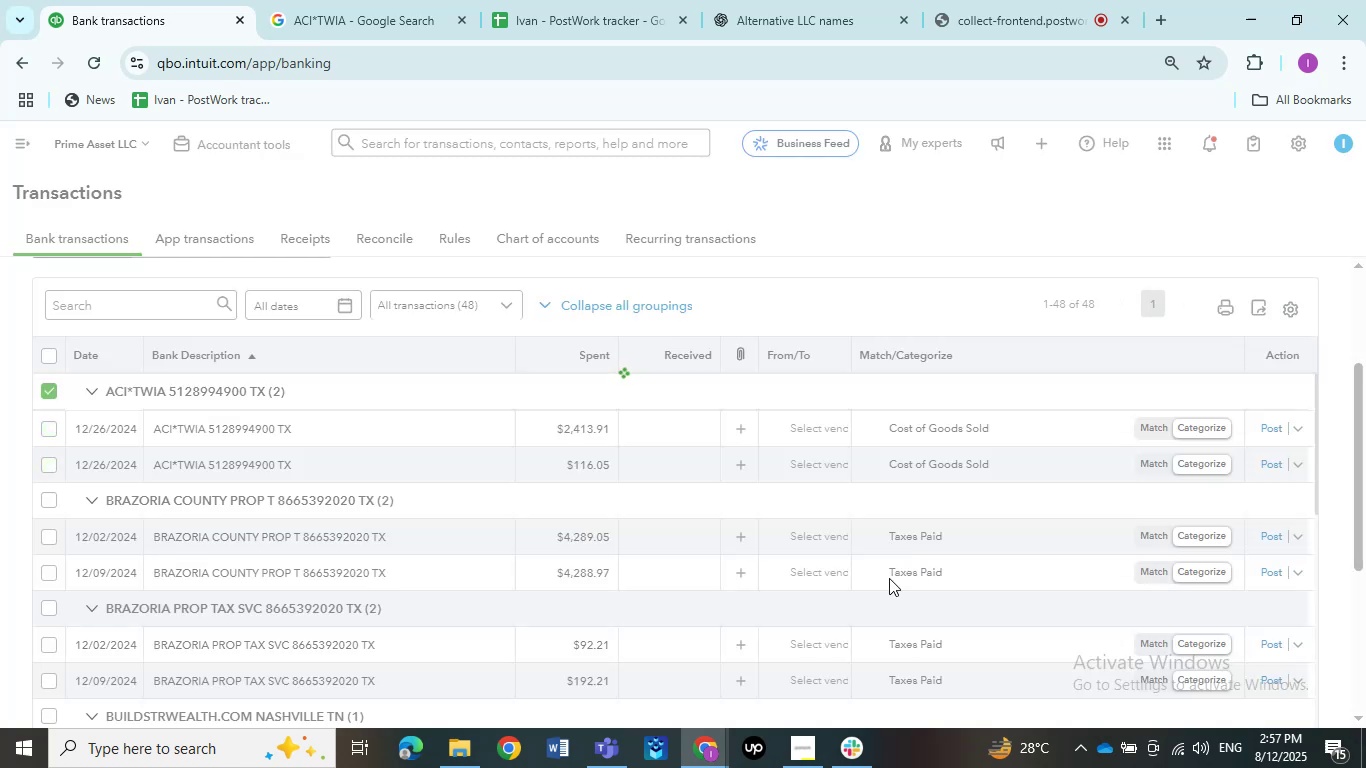 
mouse_move([866, 561])
 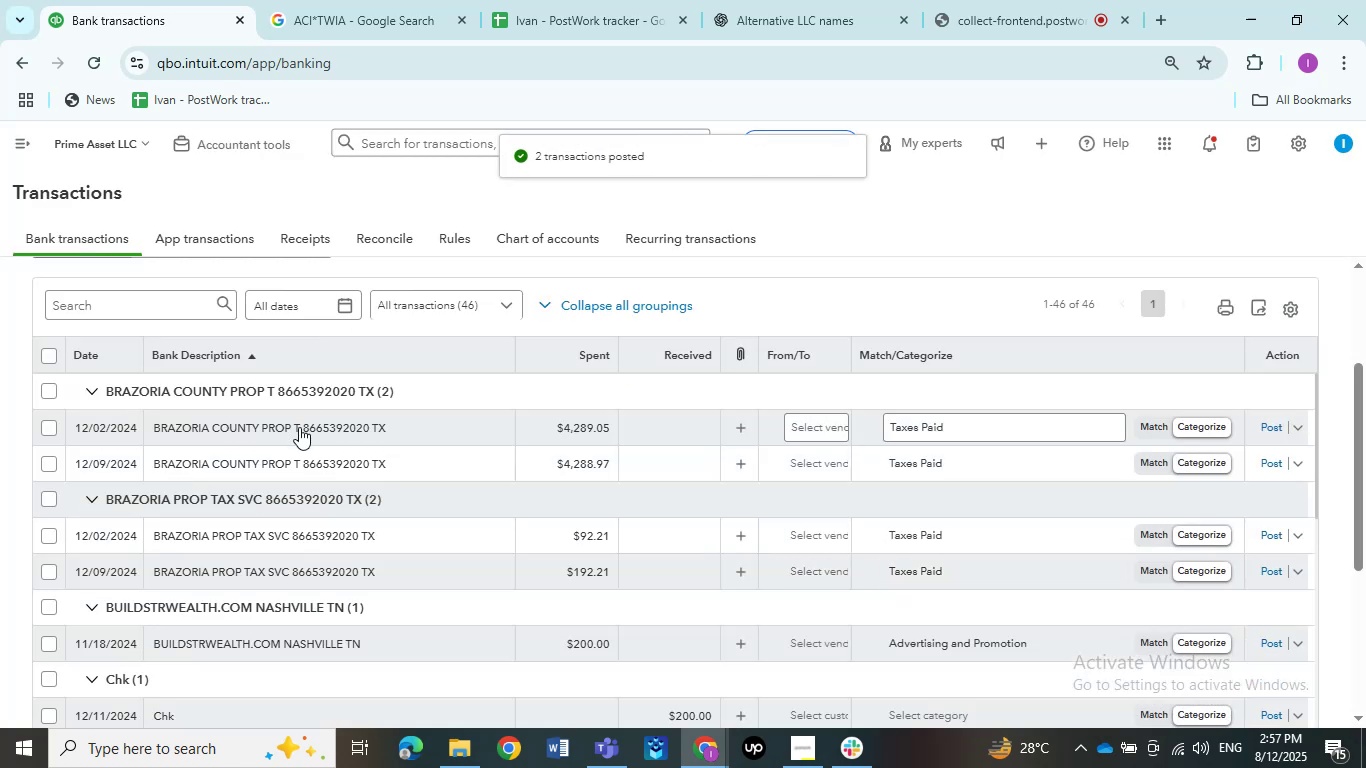 
left_click([300, 433])
 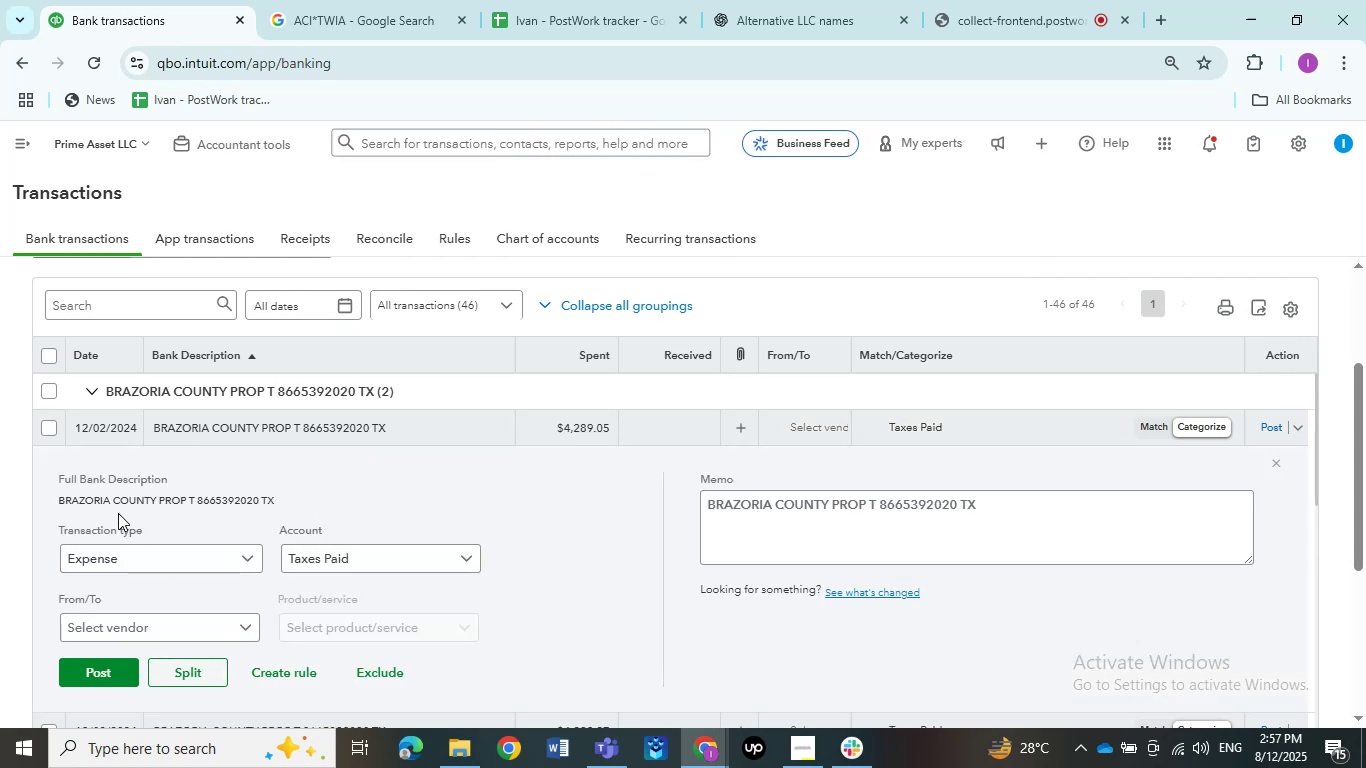 
left_click_drag(start_coordinate=[151, 499], to_coordinate=[76, 501])
 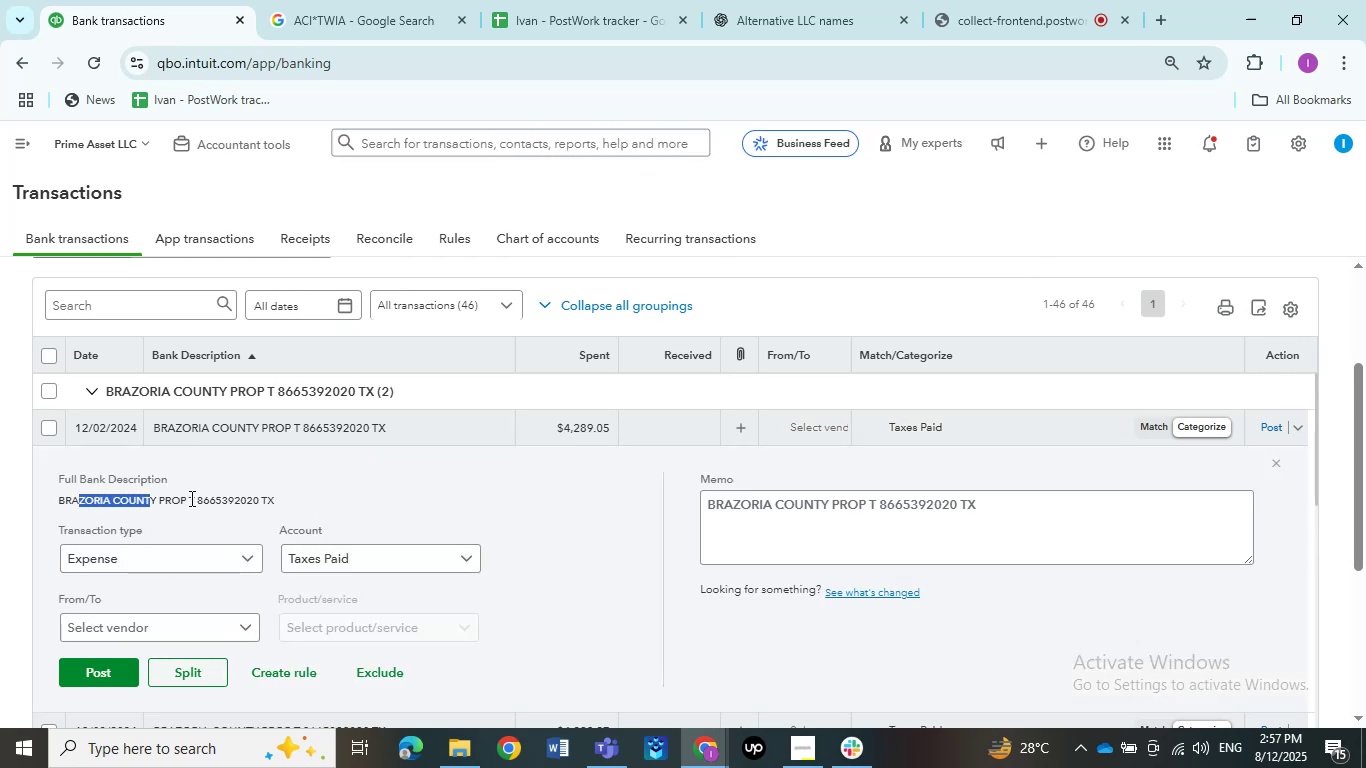 
left_click_drag(start_coordinate=[186, 502], to_coordinate=[50, 507])
 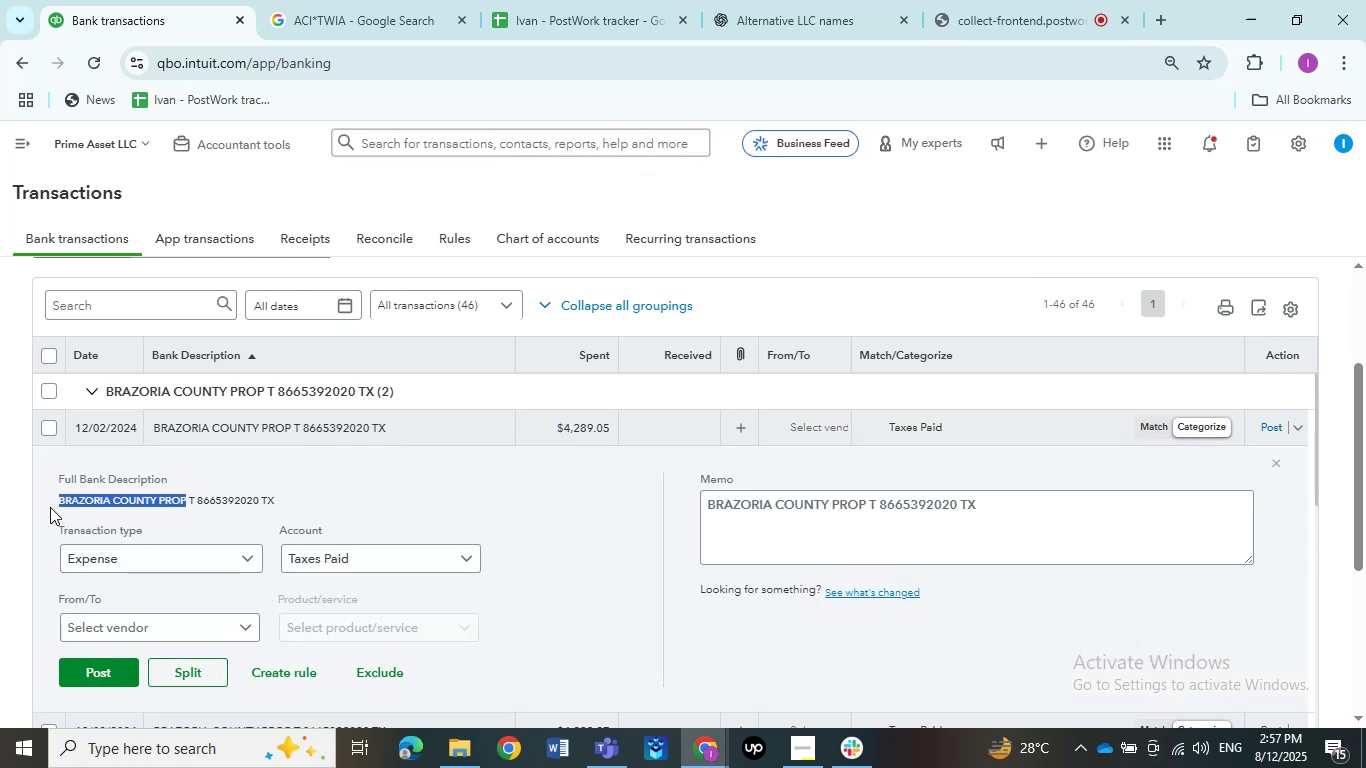 
key(Control+C)
 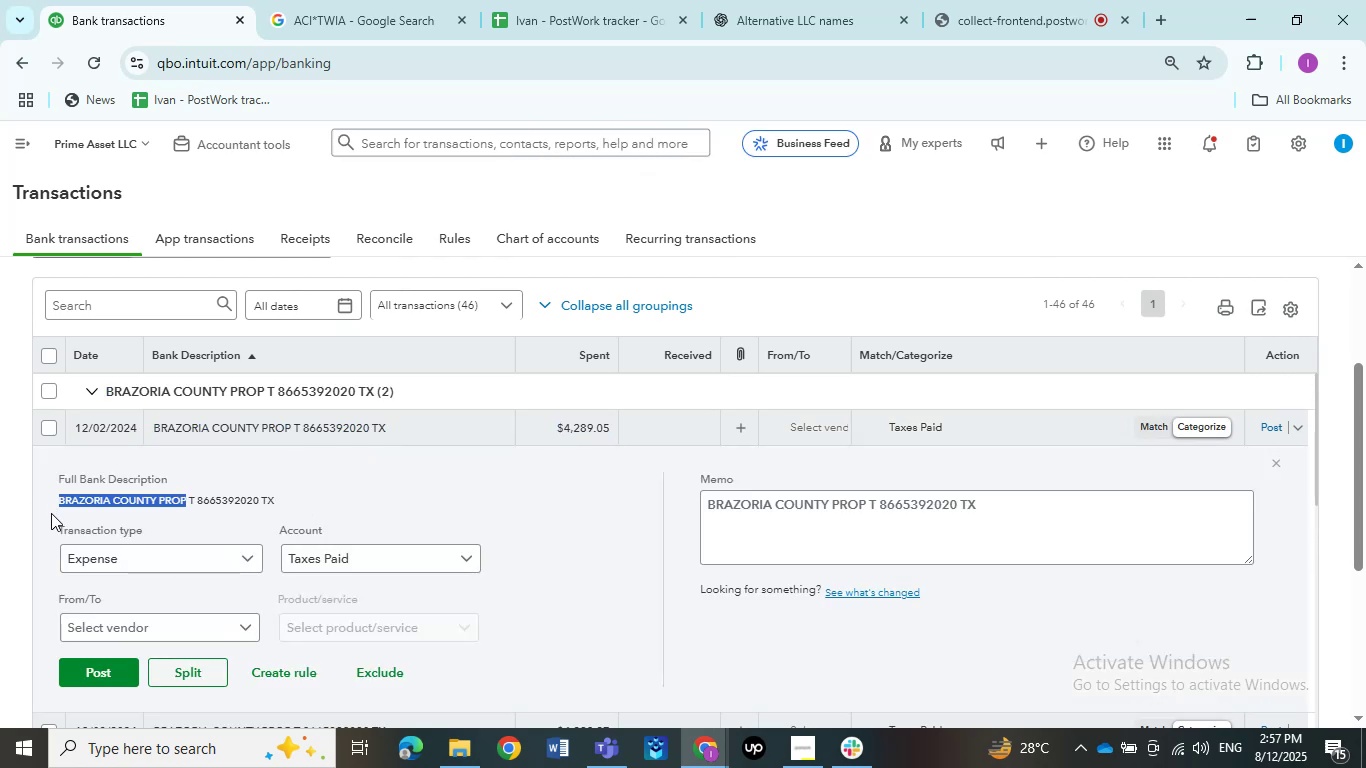 
key(Control+C)
 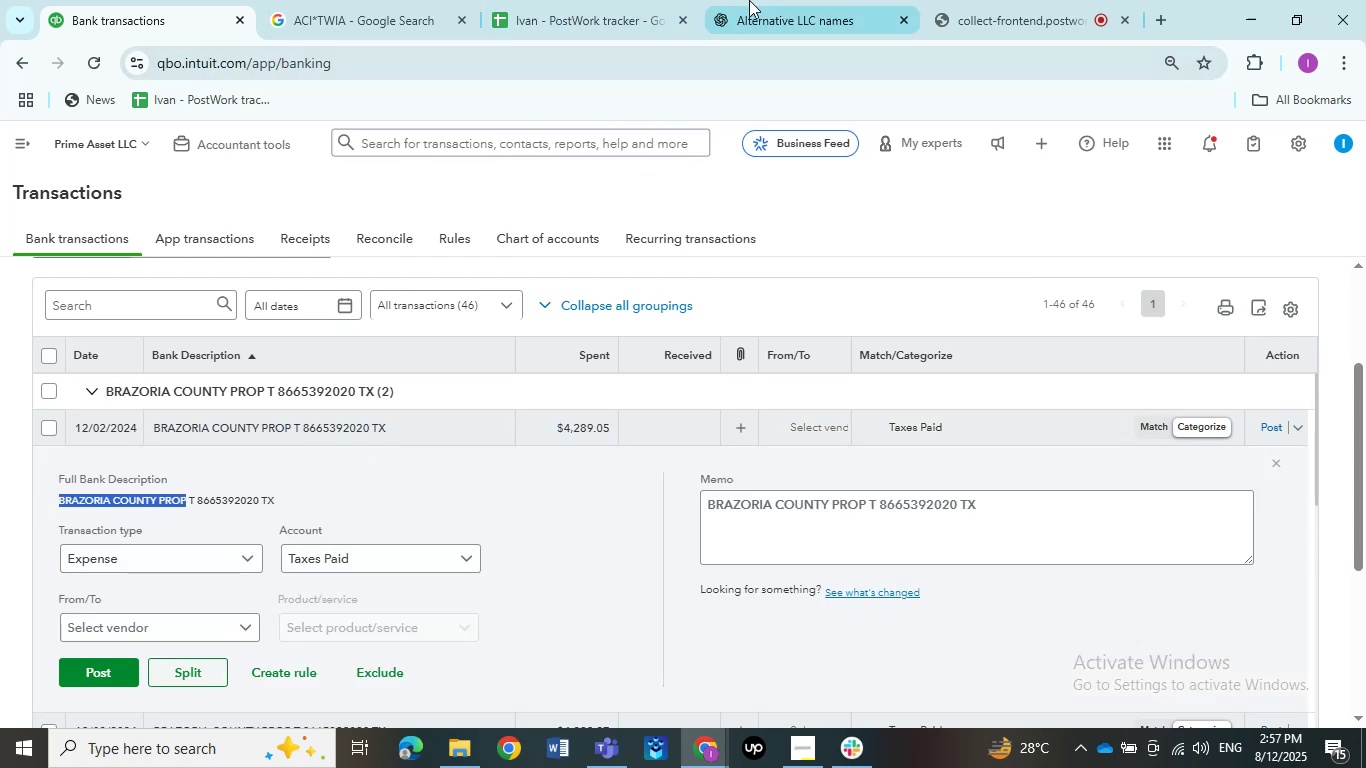 
left_click([403, 0])
 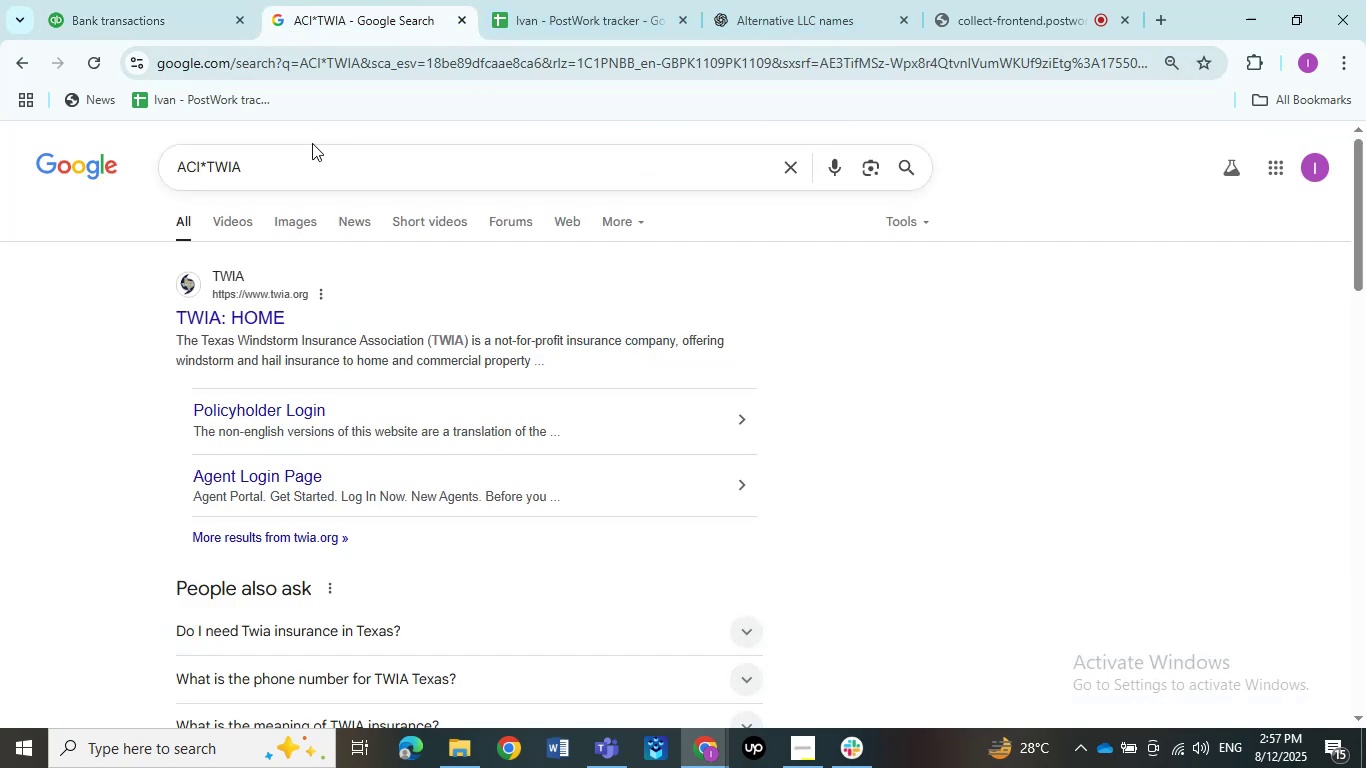 
left_click_drag(start_coordinate=[308, 150], to_coordinate=[147, 153])
 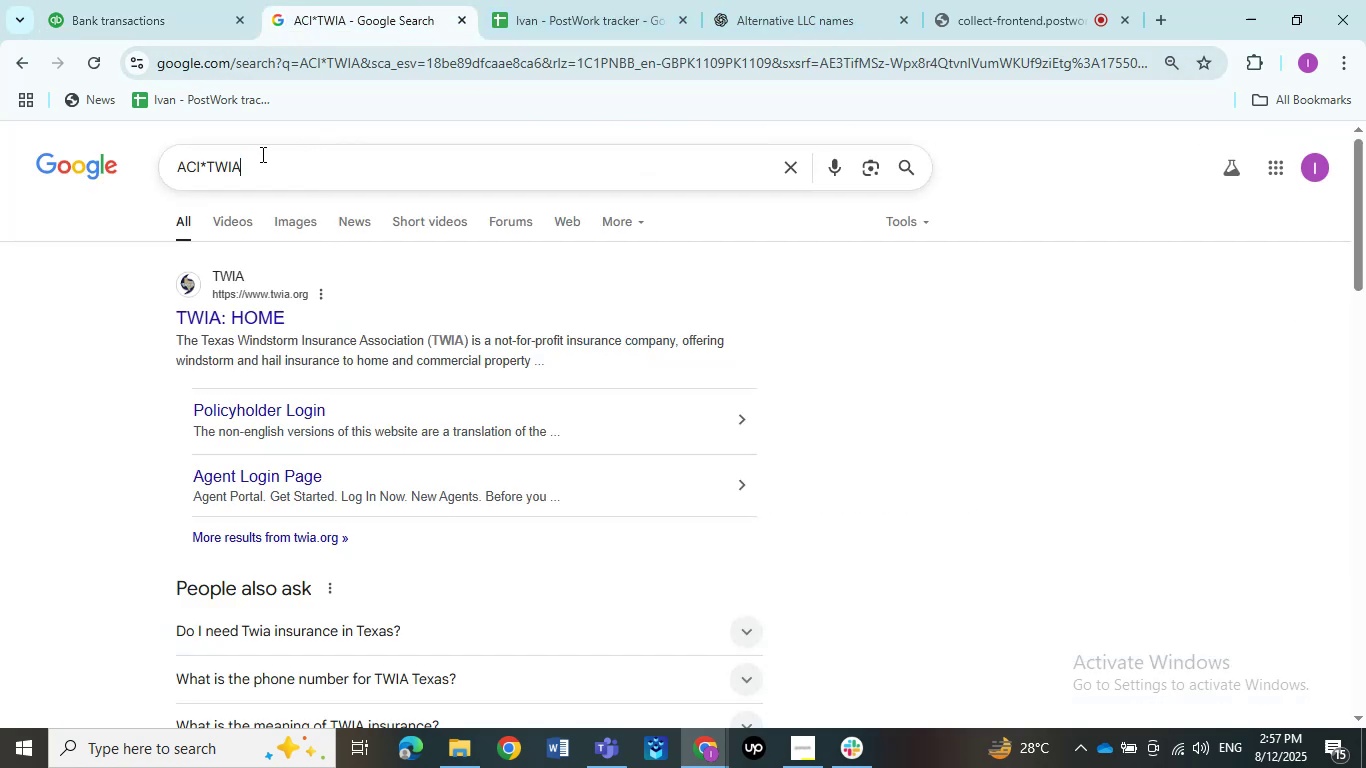 
key(Control+V)
 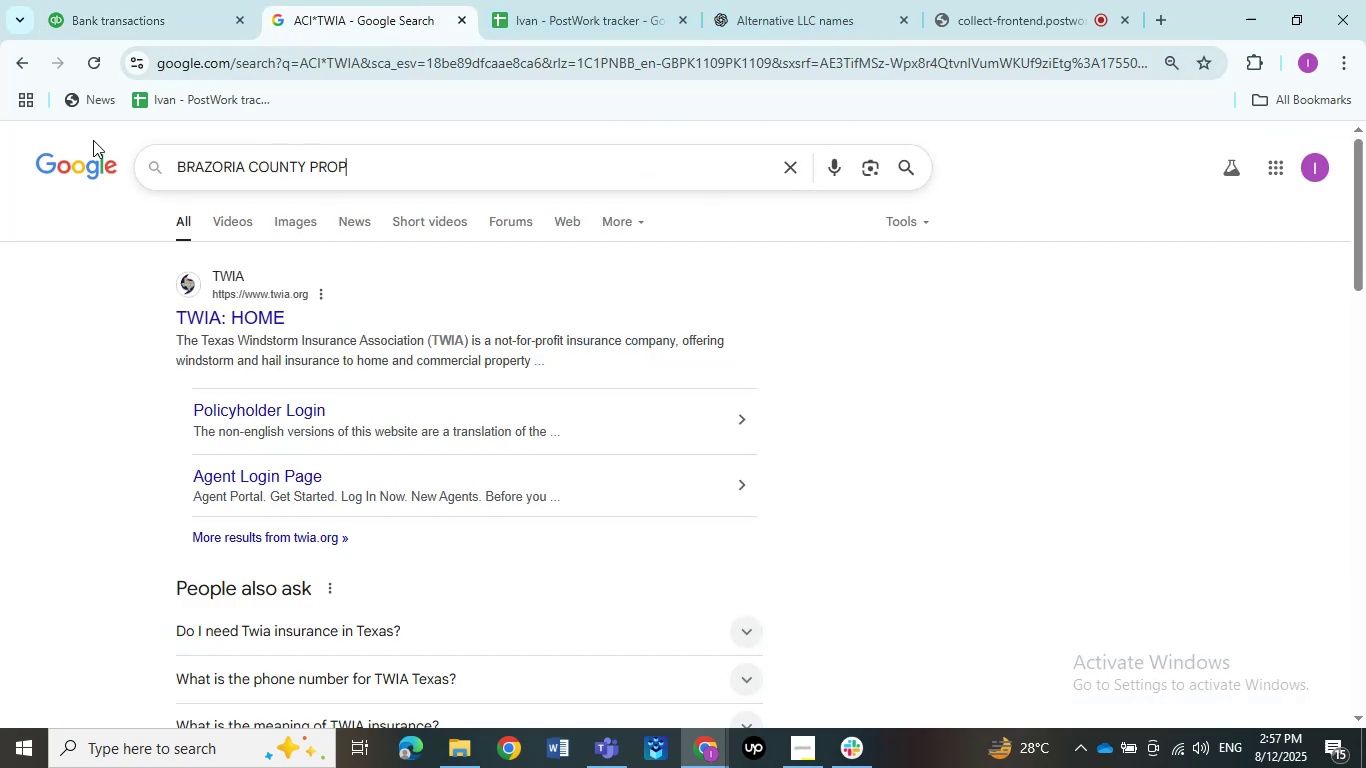 
key(NumpadEnter)
 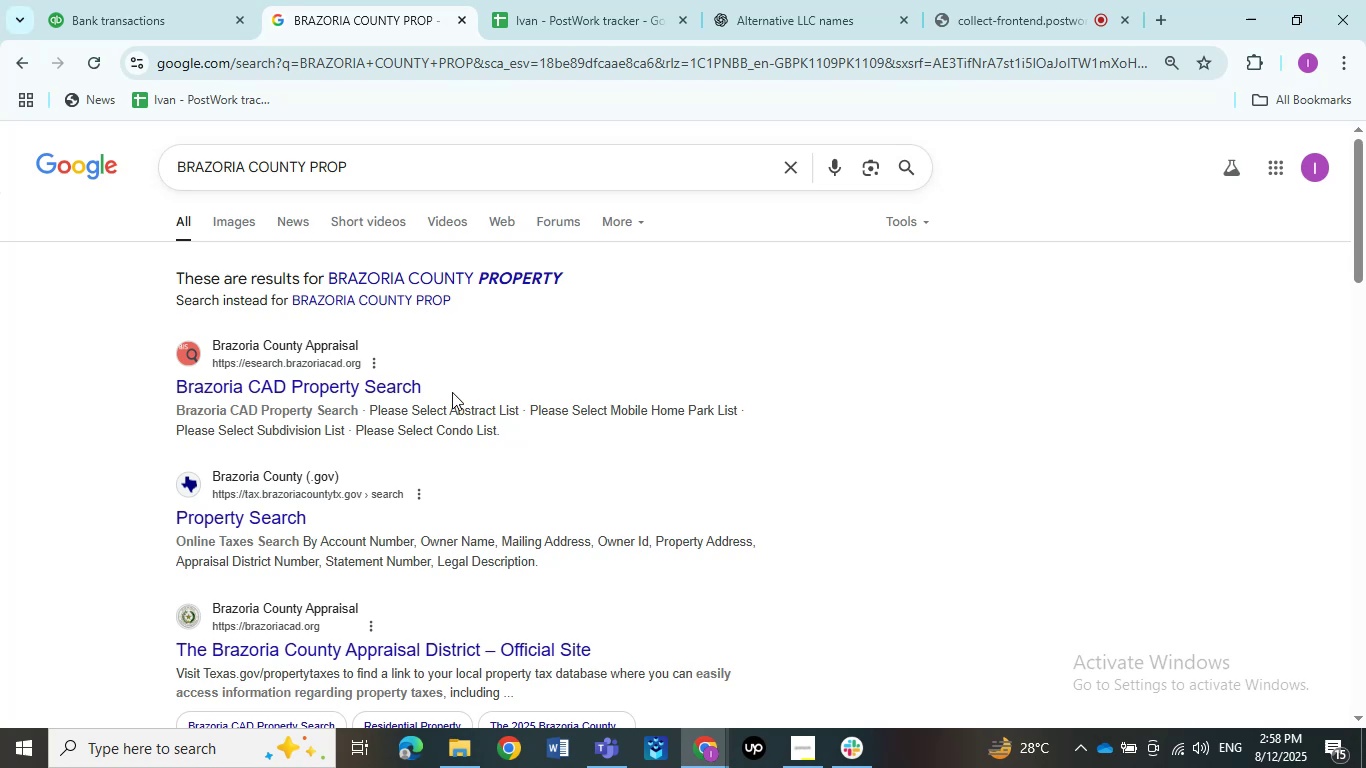 
wait(44.11)
 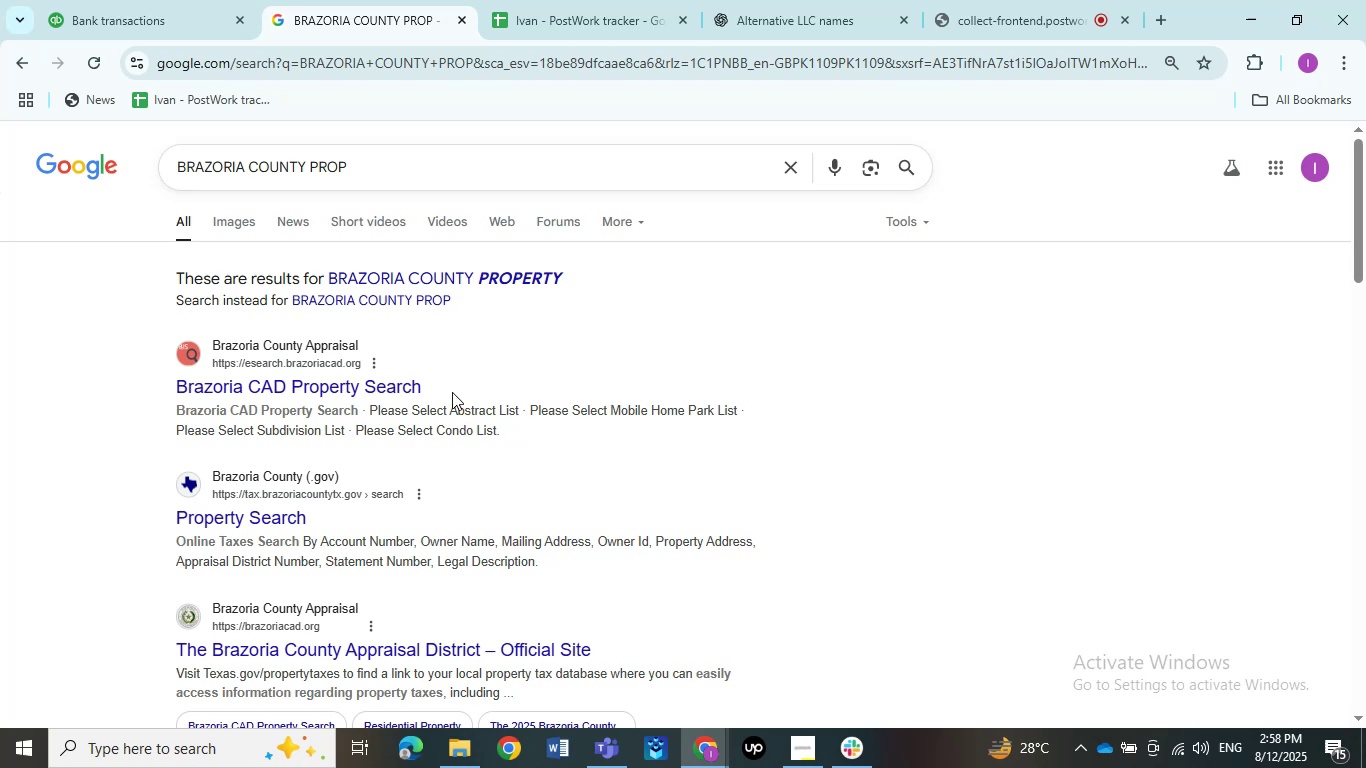 
left_click([102, 0])
 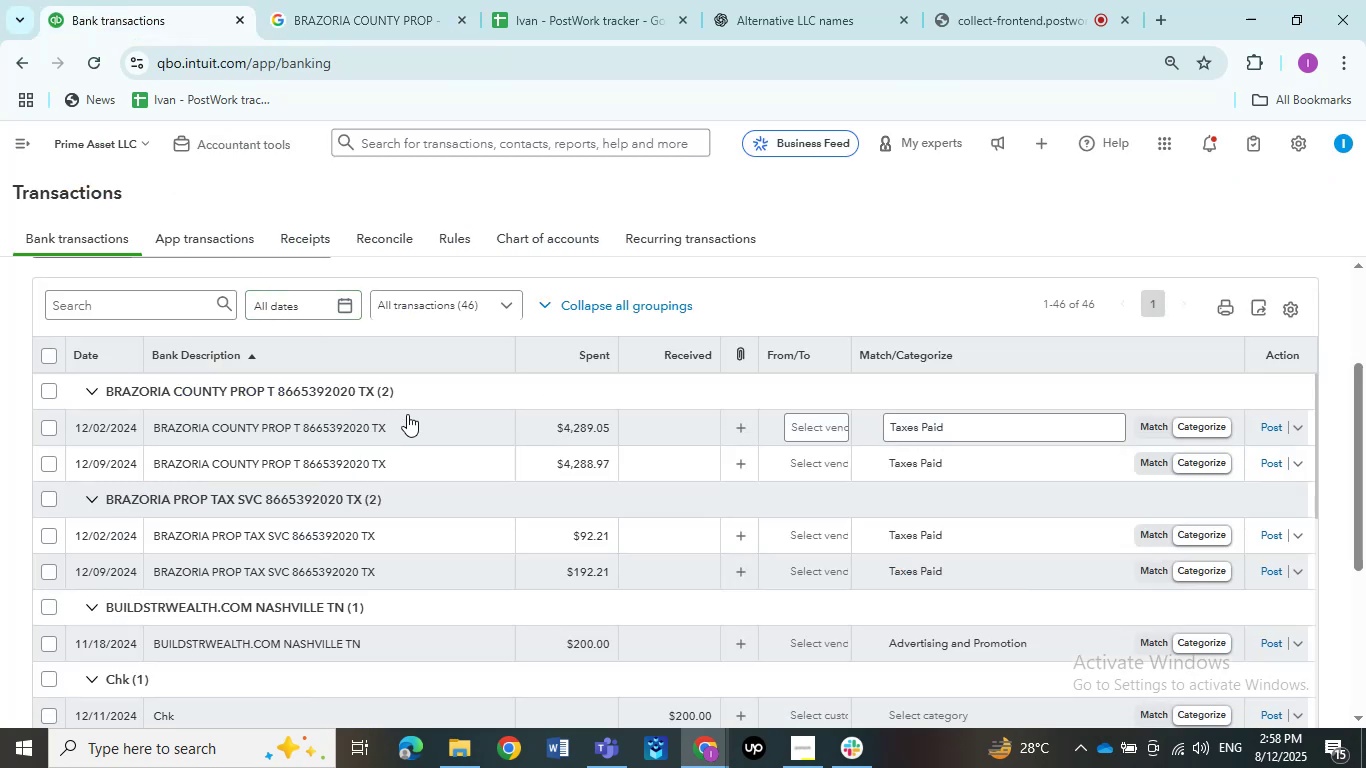 
wait(8.33)
 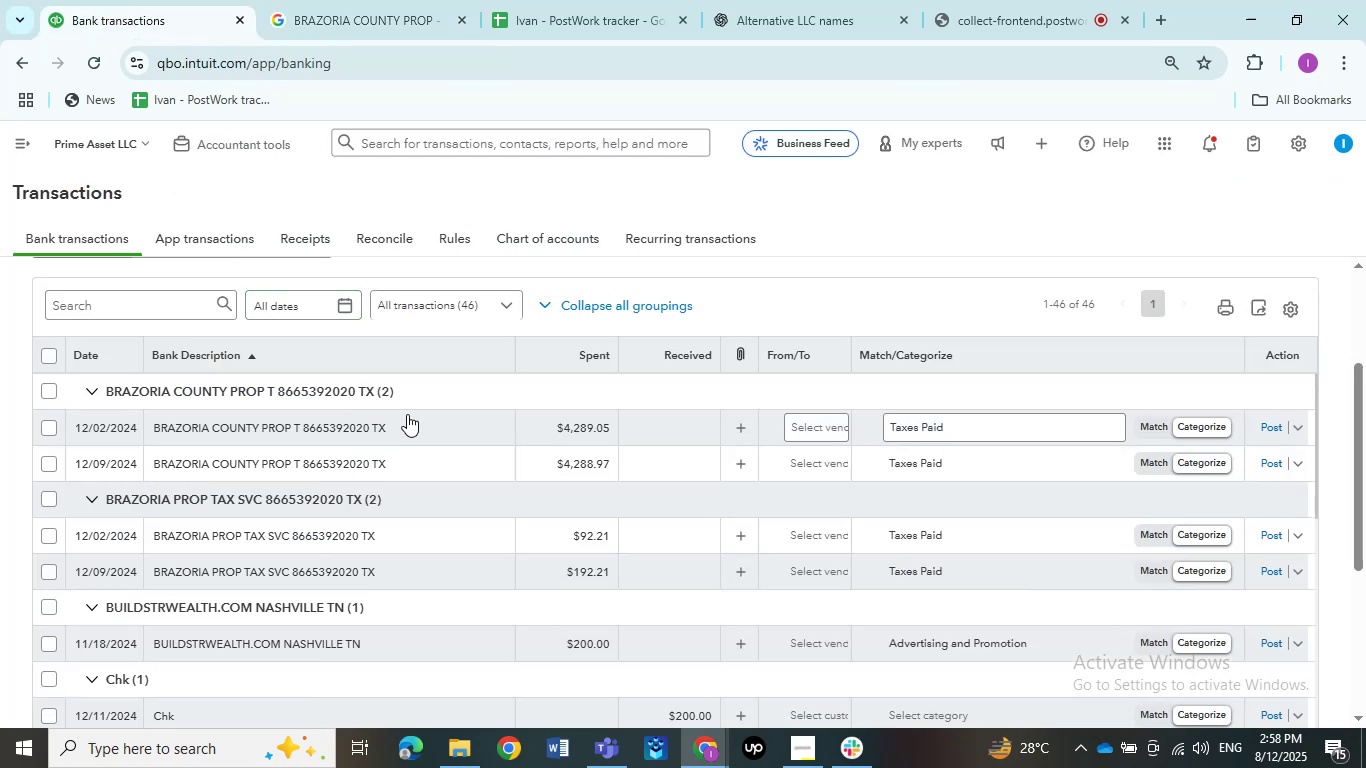 
left_click([367, 159])
 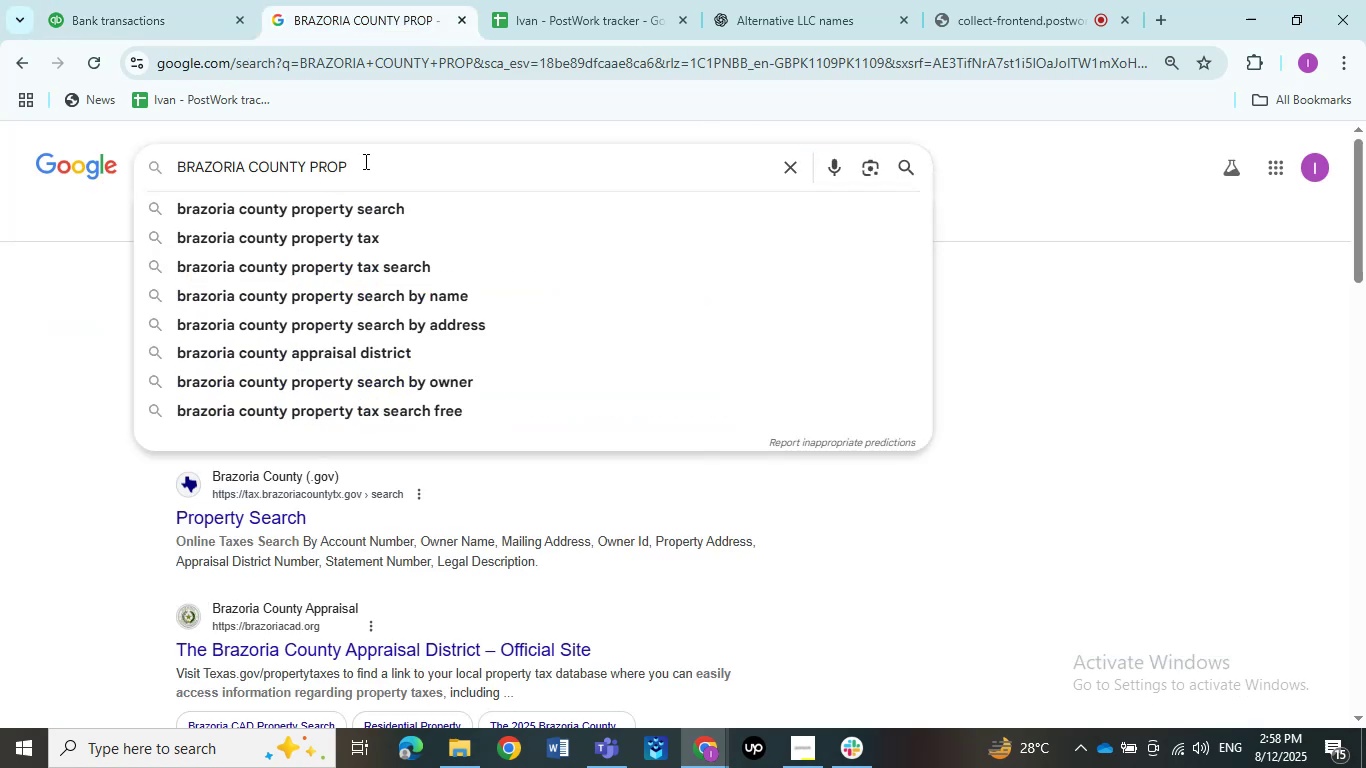 
left_click([363, 225])
 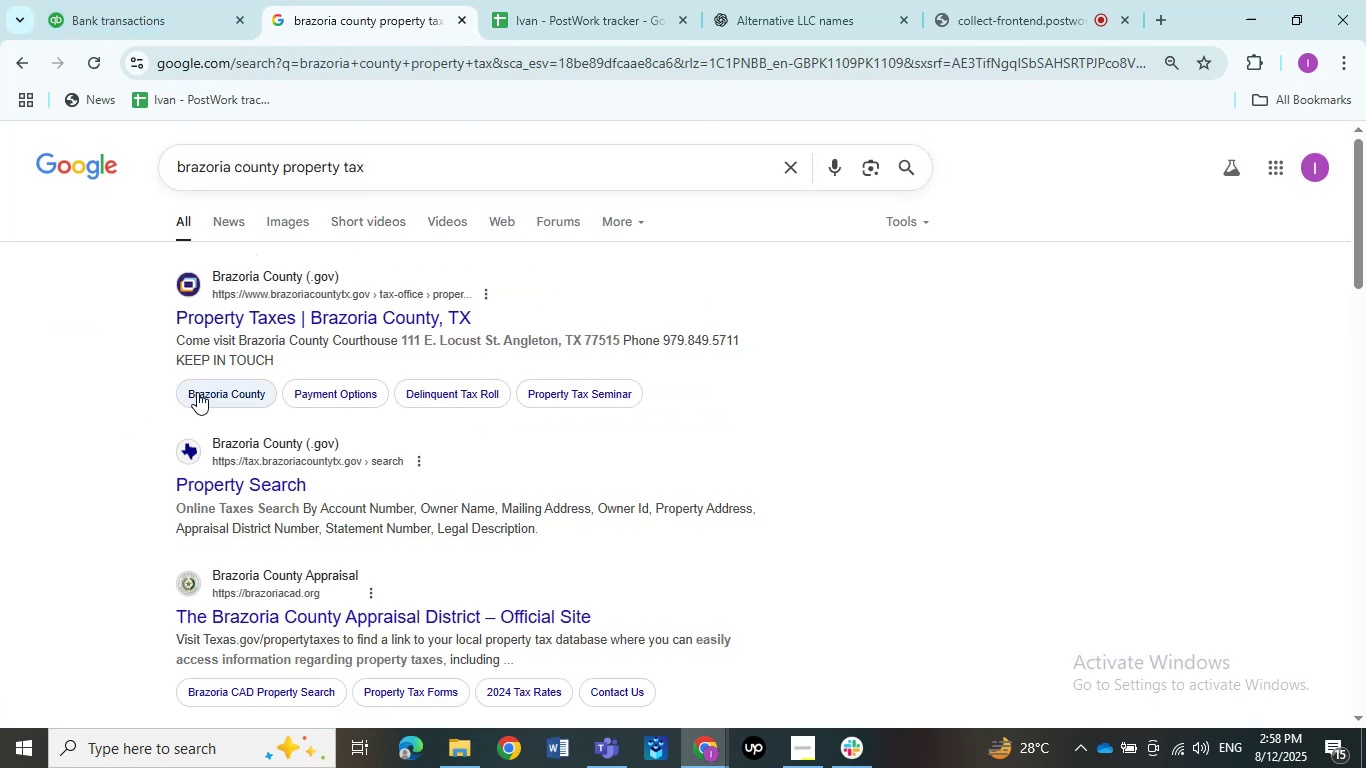 
wait(6.65)
 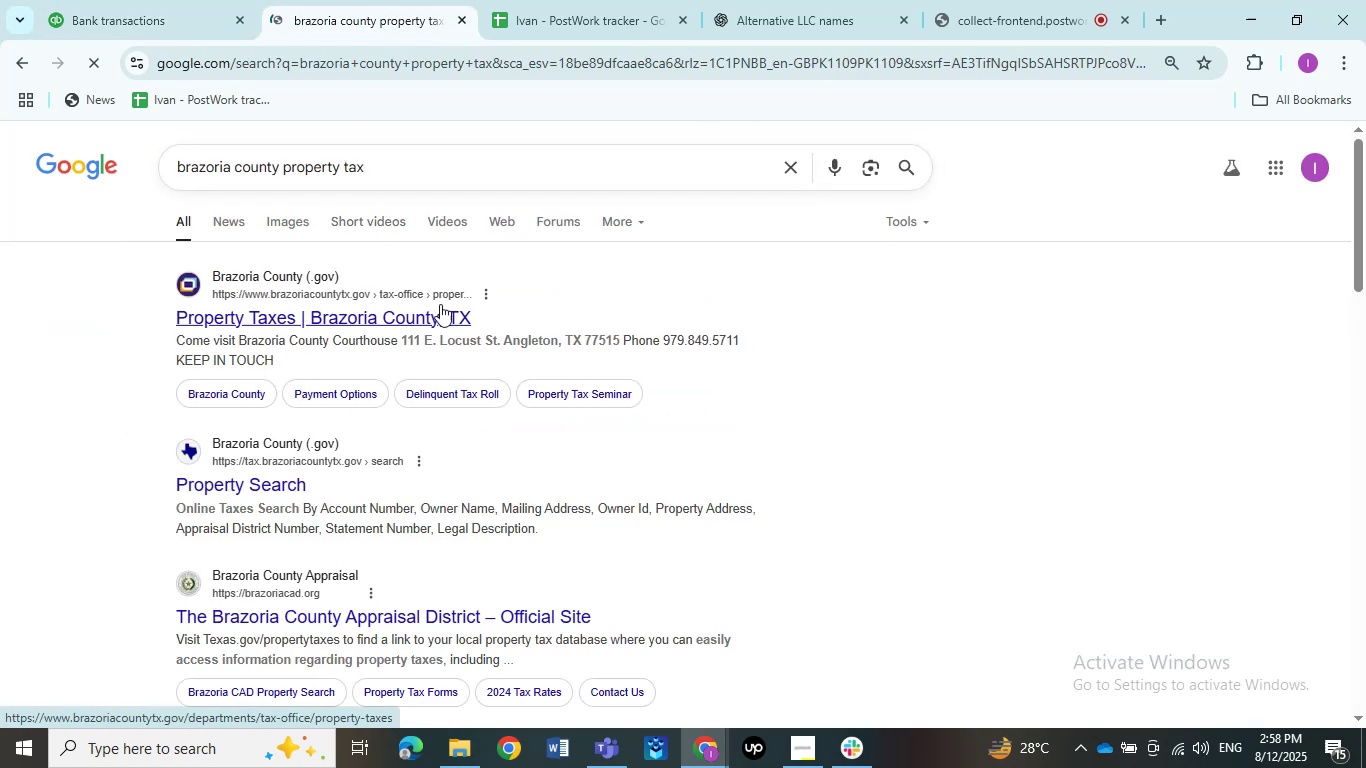 
left_click([131, 0])
 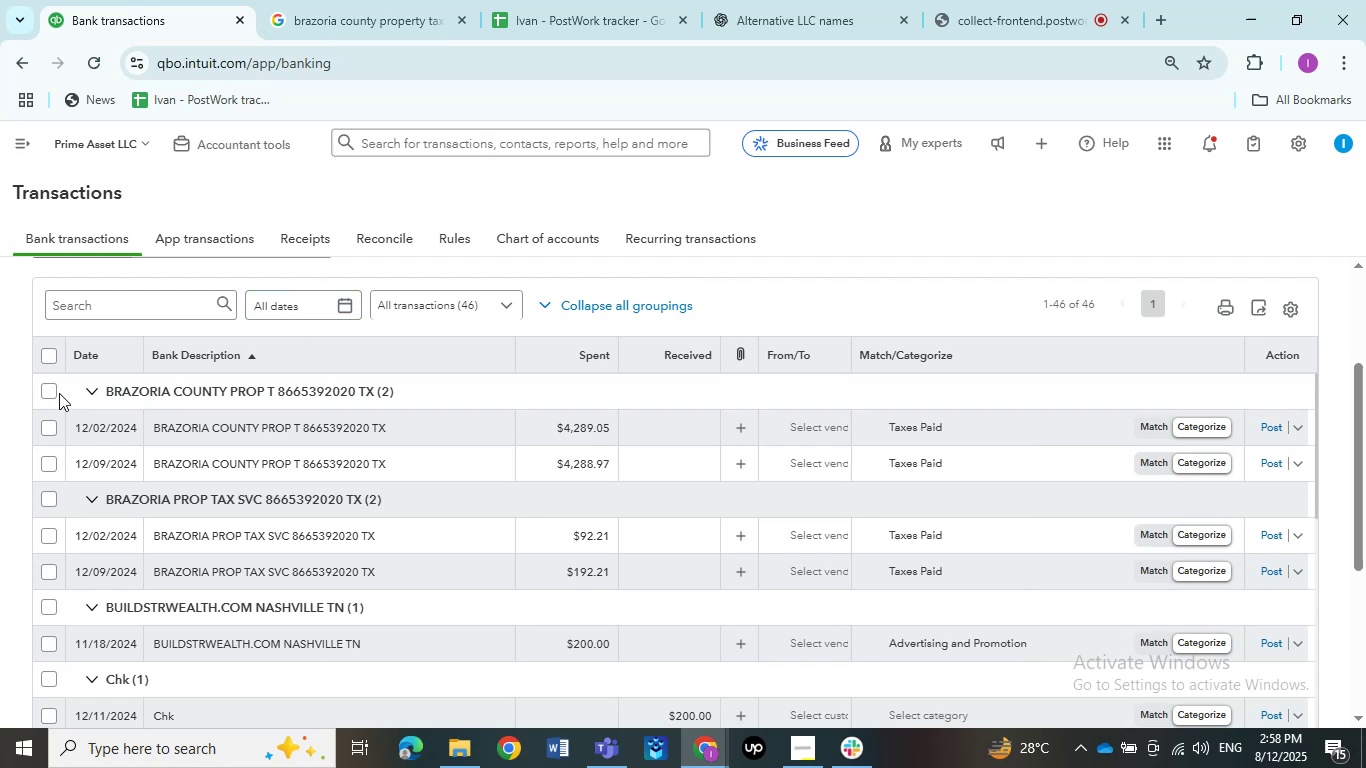 
left_click([52, 390])
 